 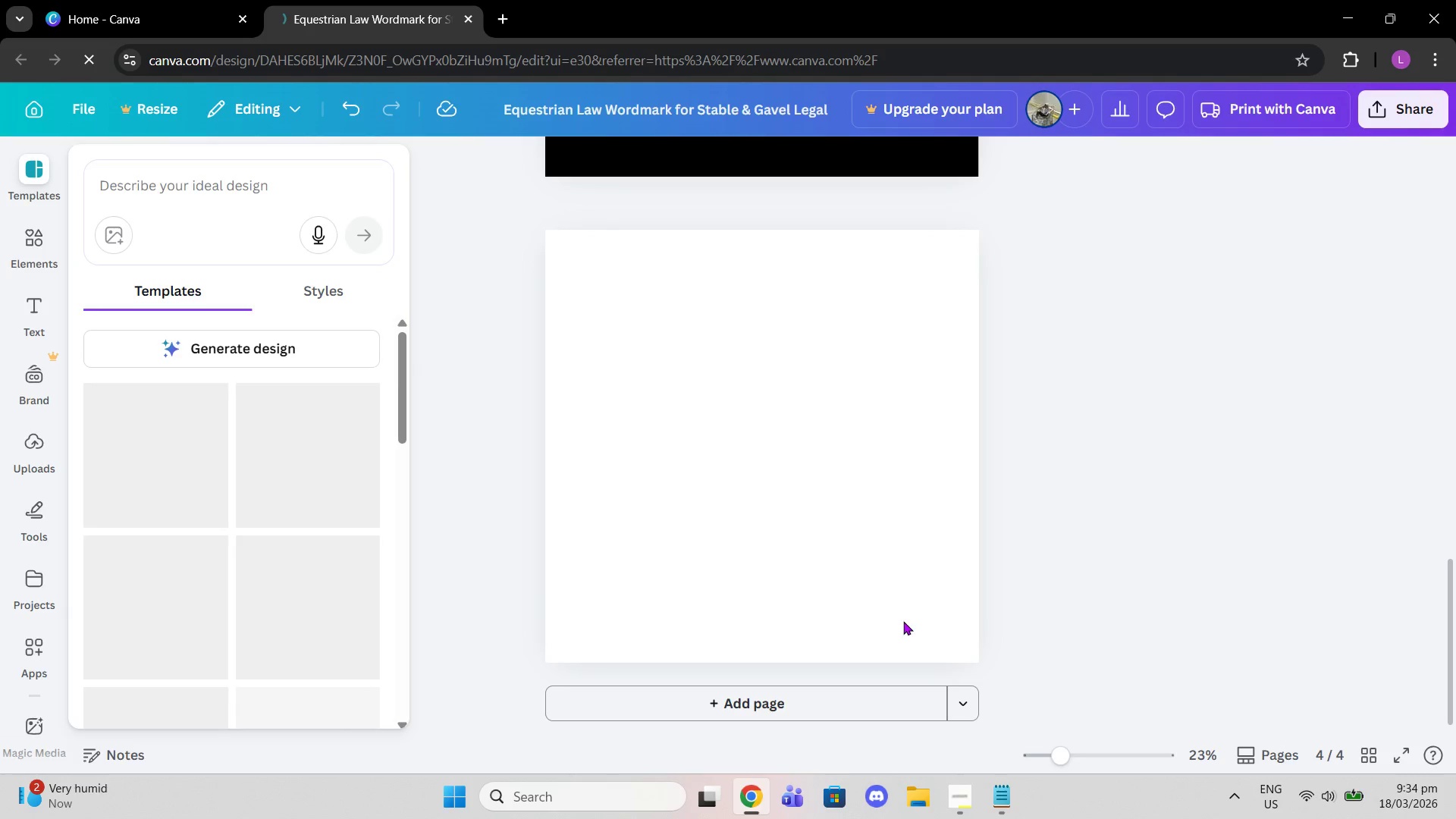 
scroll: coordinate [871, 523], scroll_direction: down, amount: 7.0
 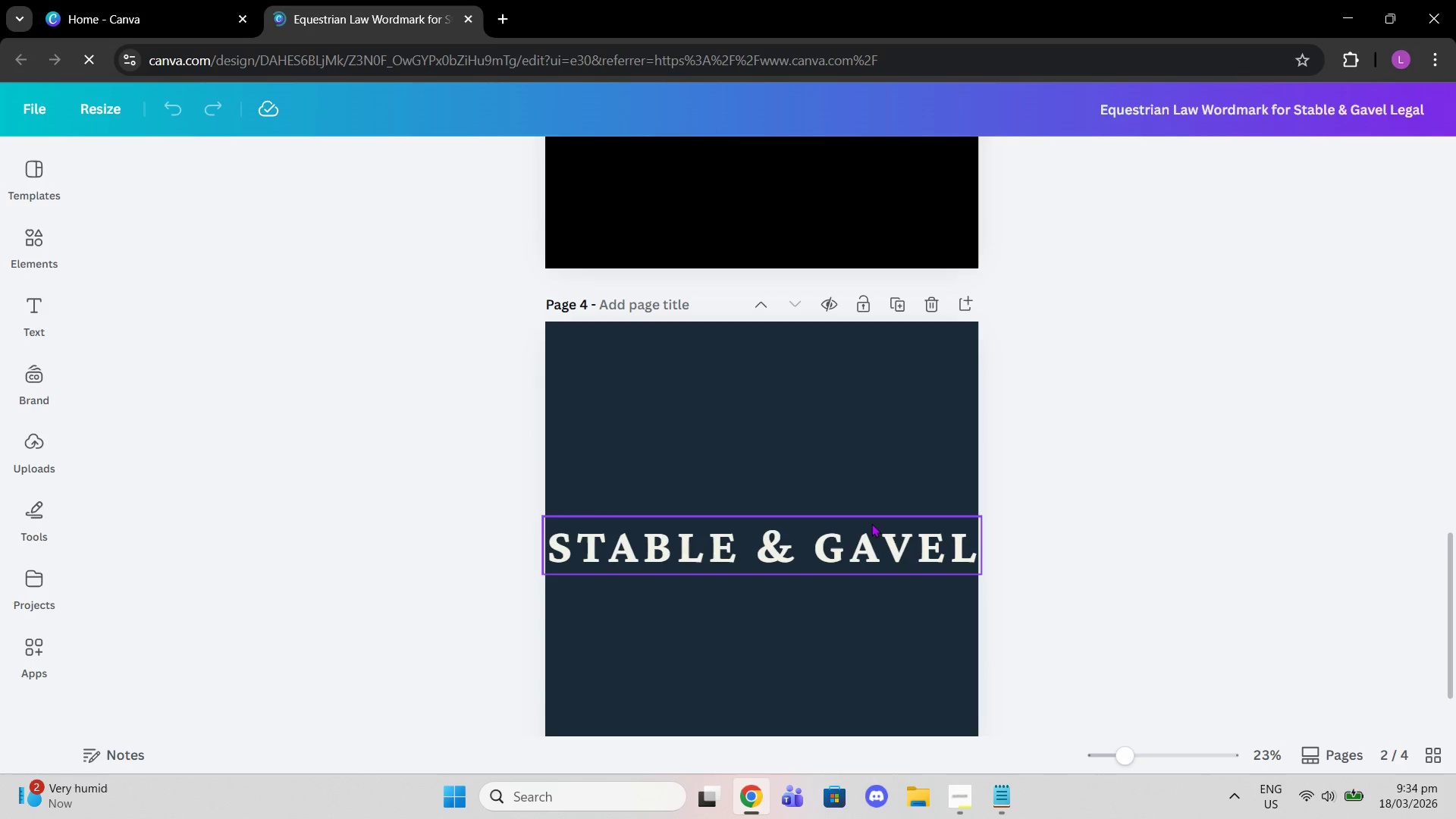 
left_click([871, 523])
 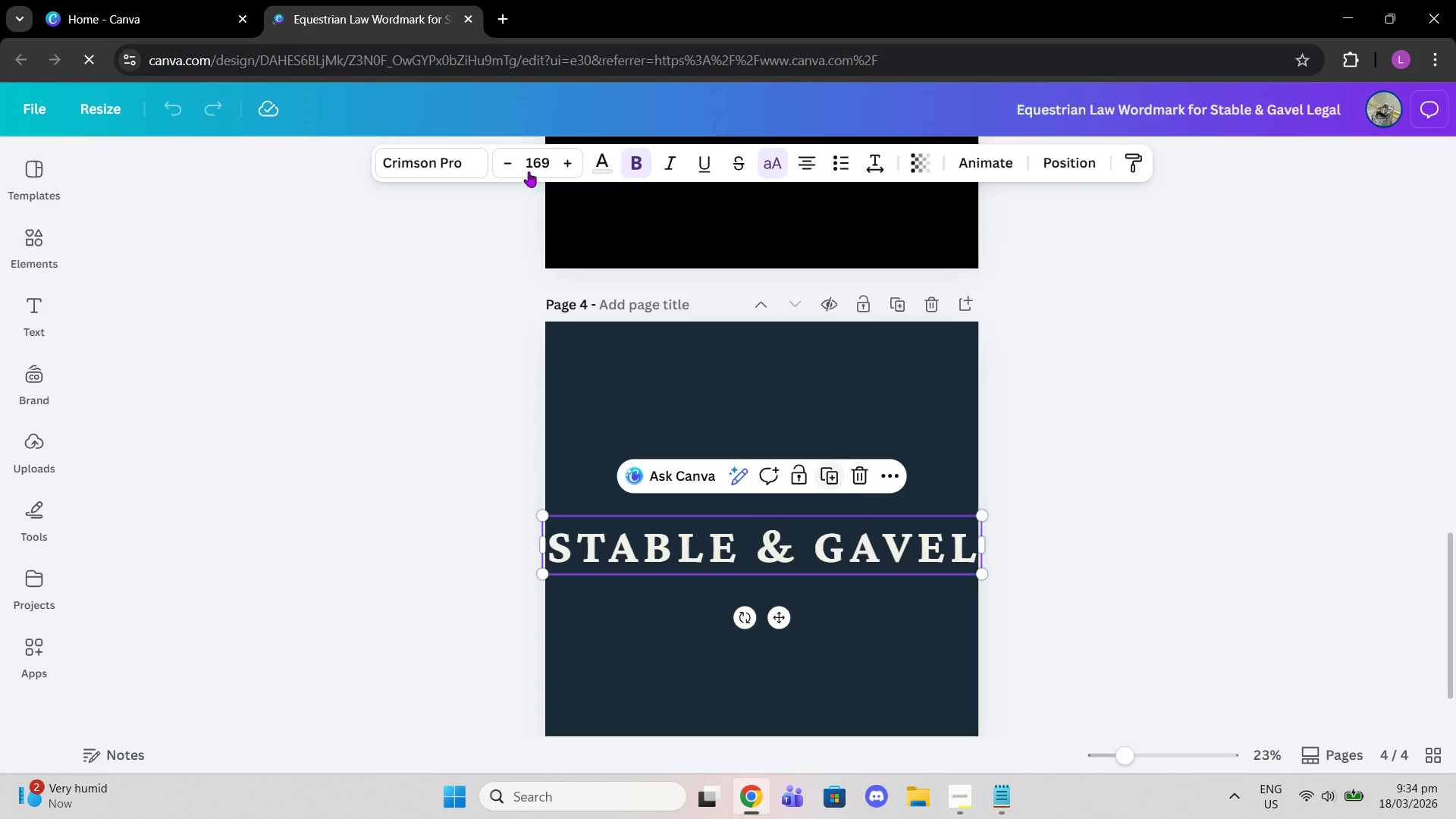 
mouse_move([445, 169])
 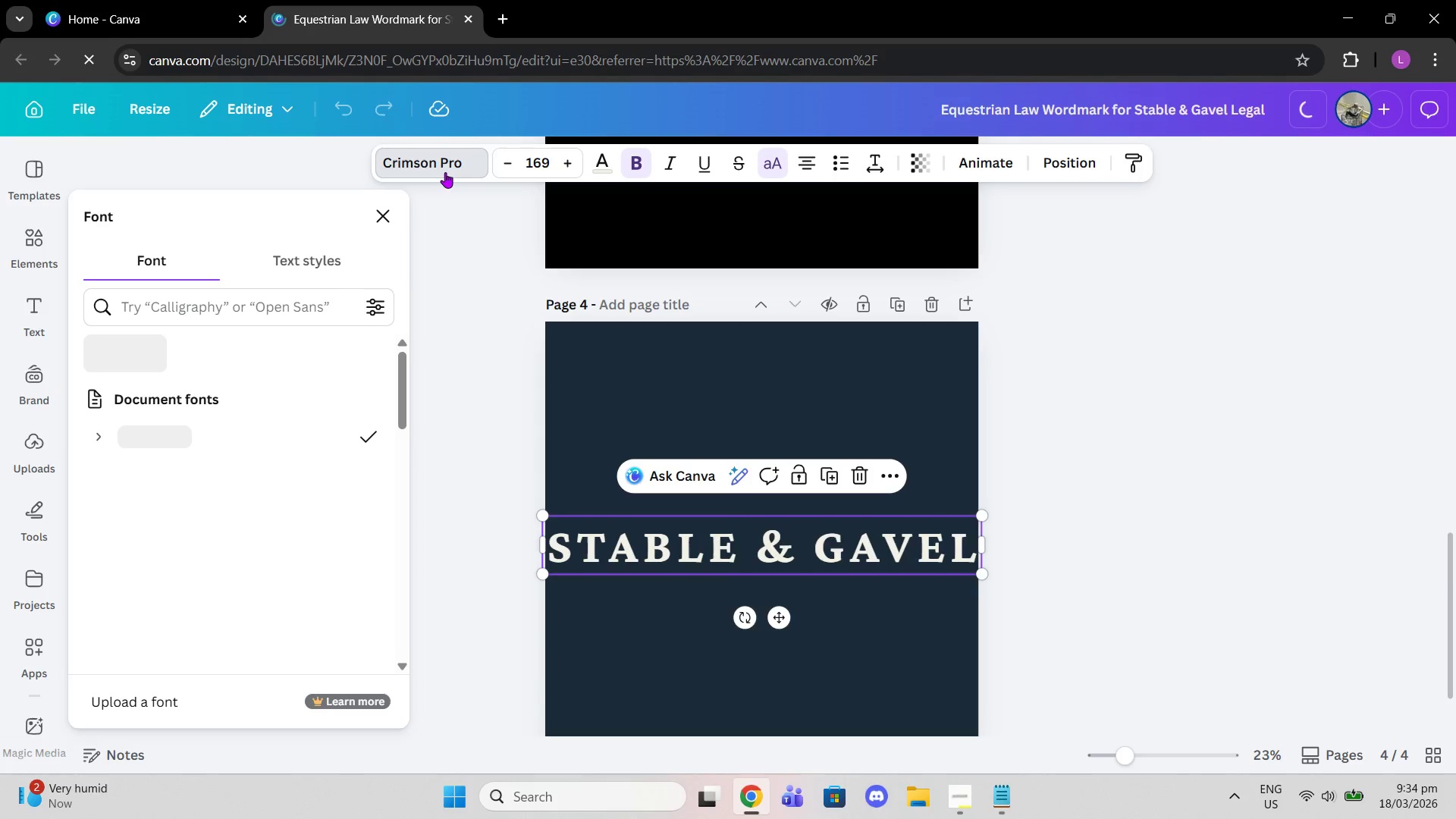 
mouse_move([461, 175])
 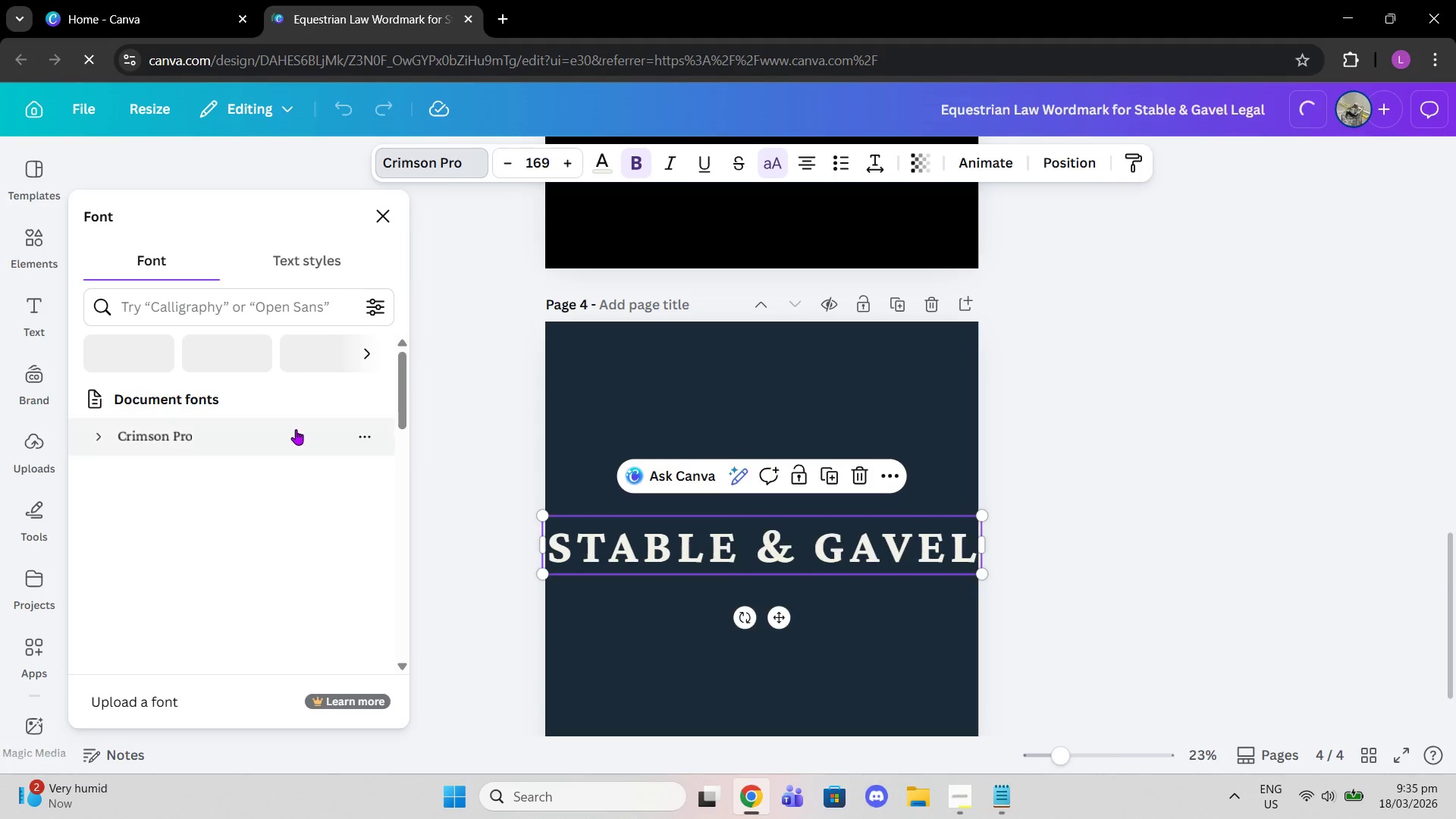 
mouse_move([275, 432])
 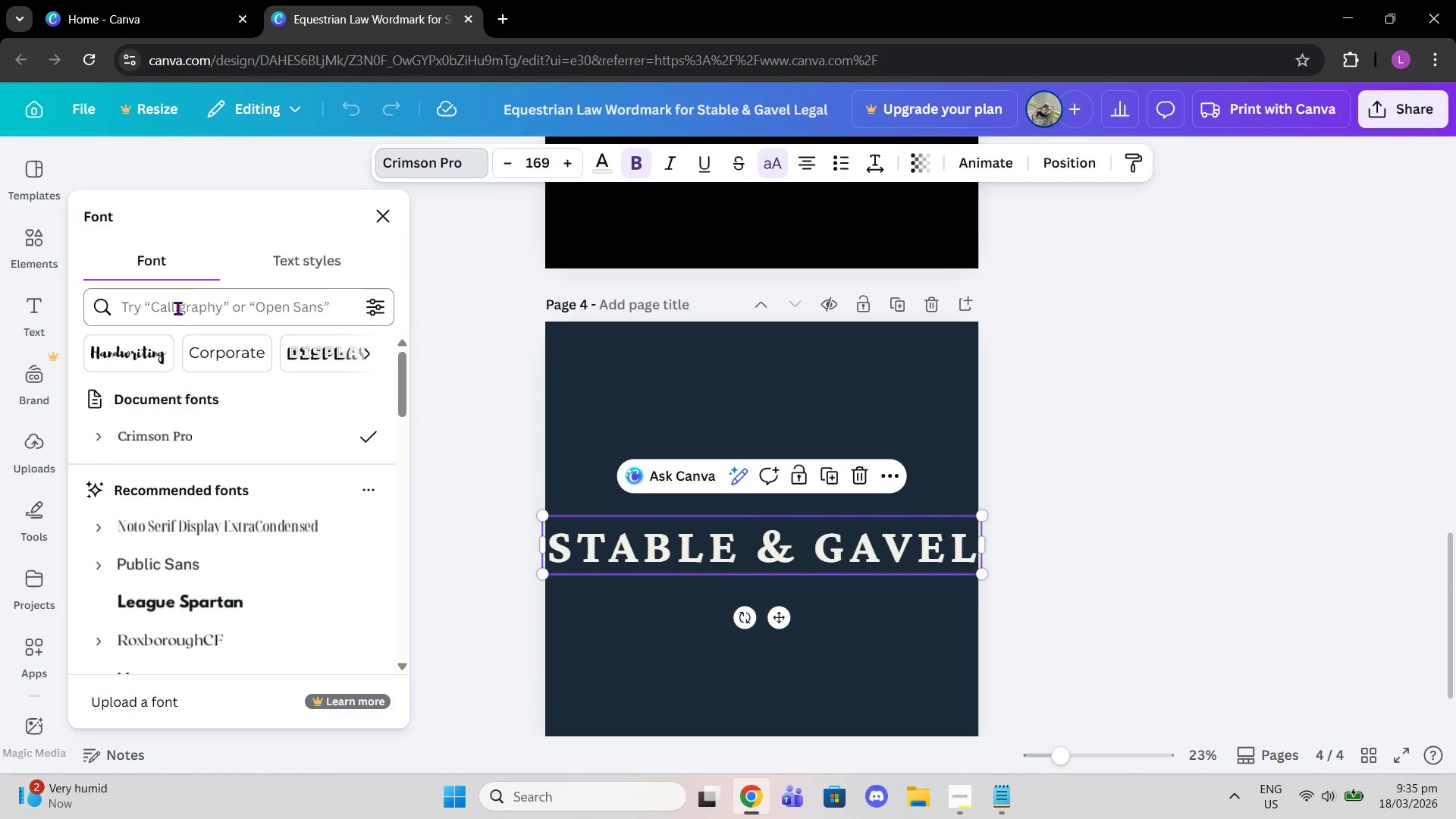 
left_click([191, 322])
 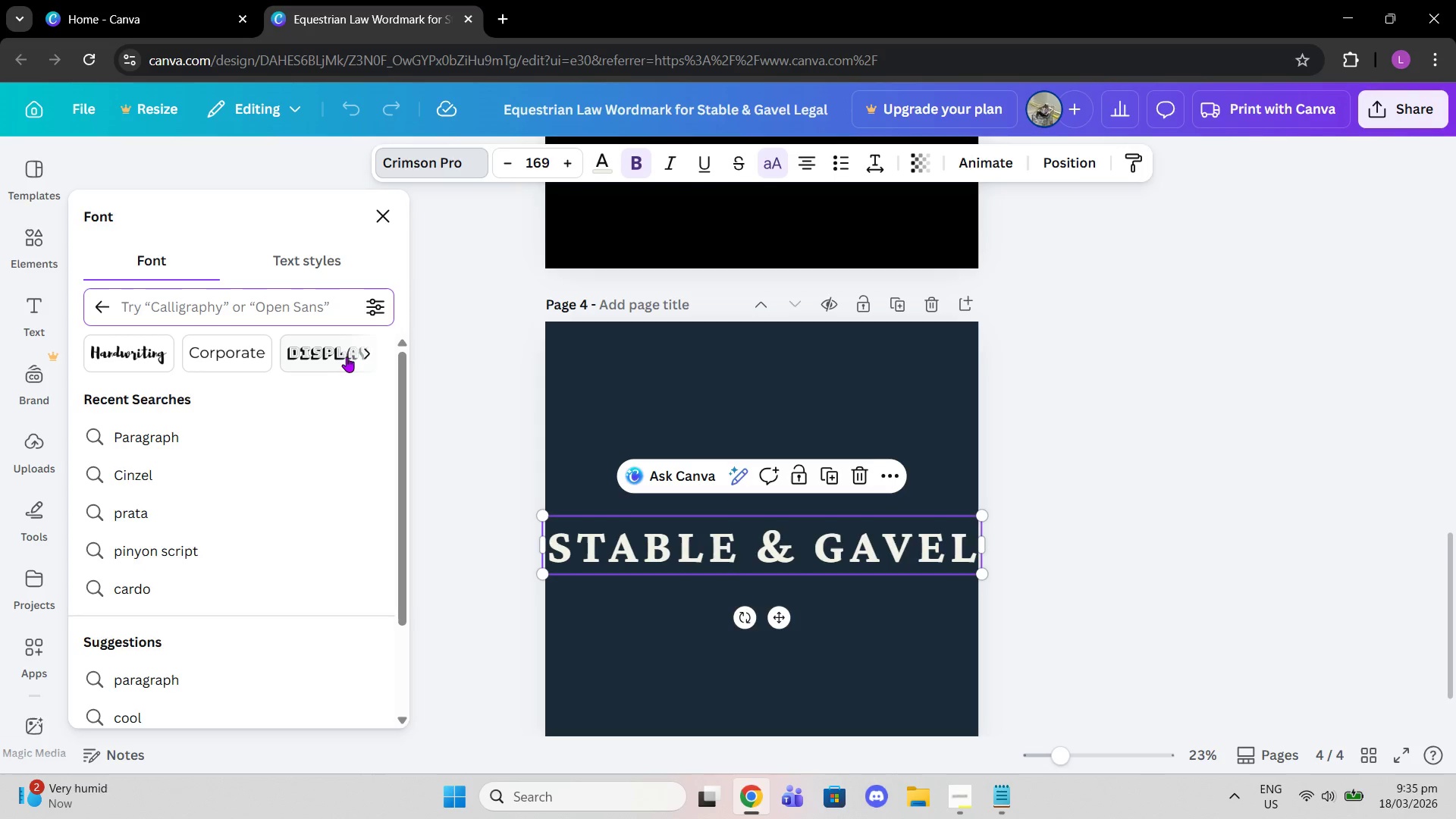 
left_click([364, 349])
 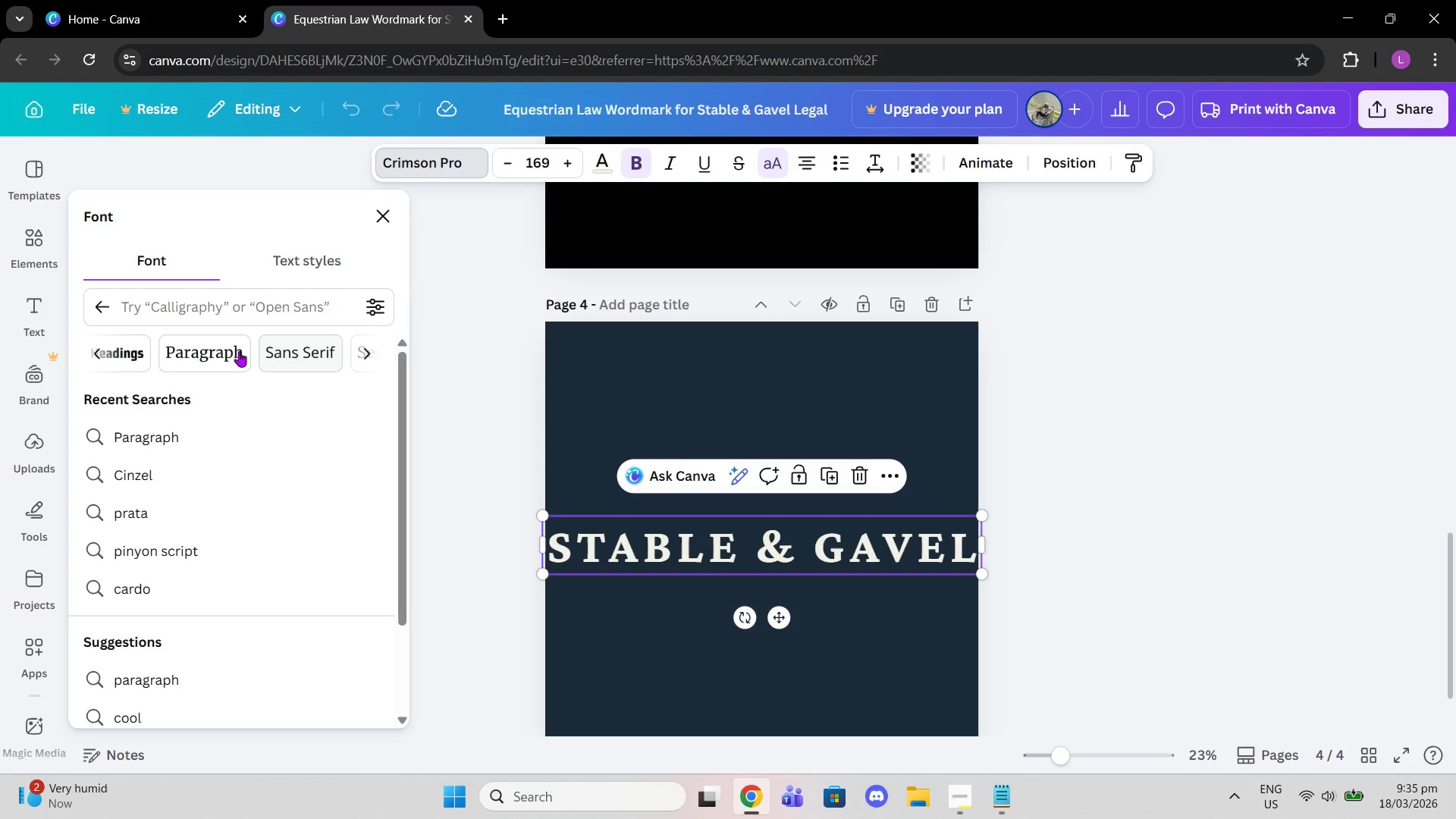 
left_click([216, 351])
 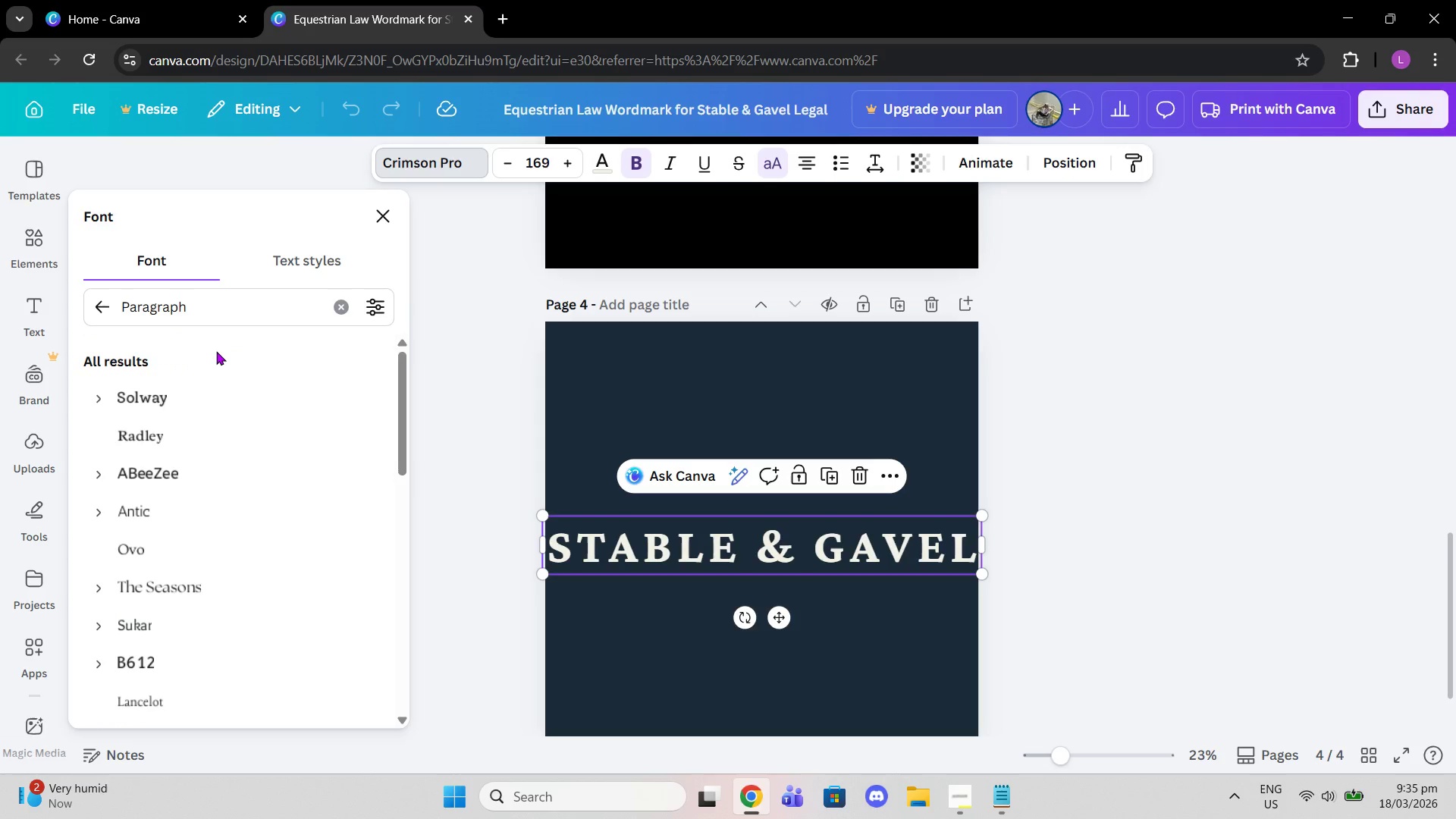 
wait(7.11)
 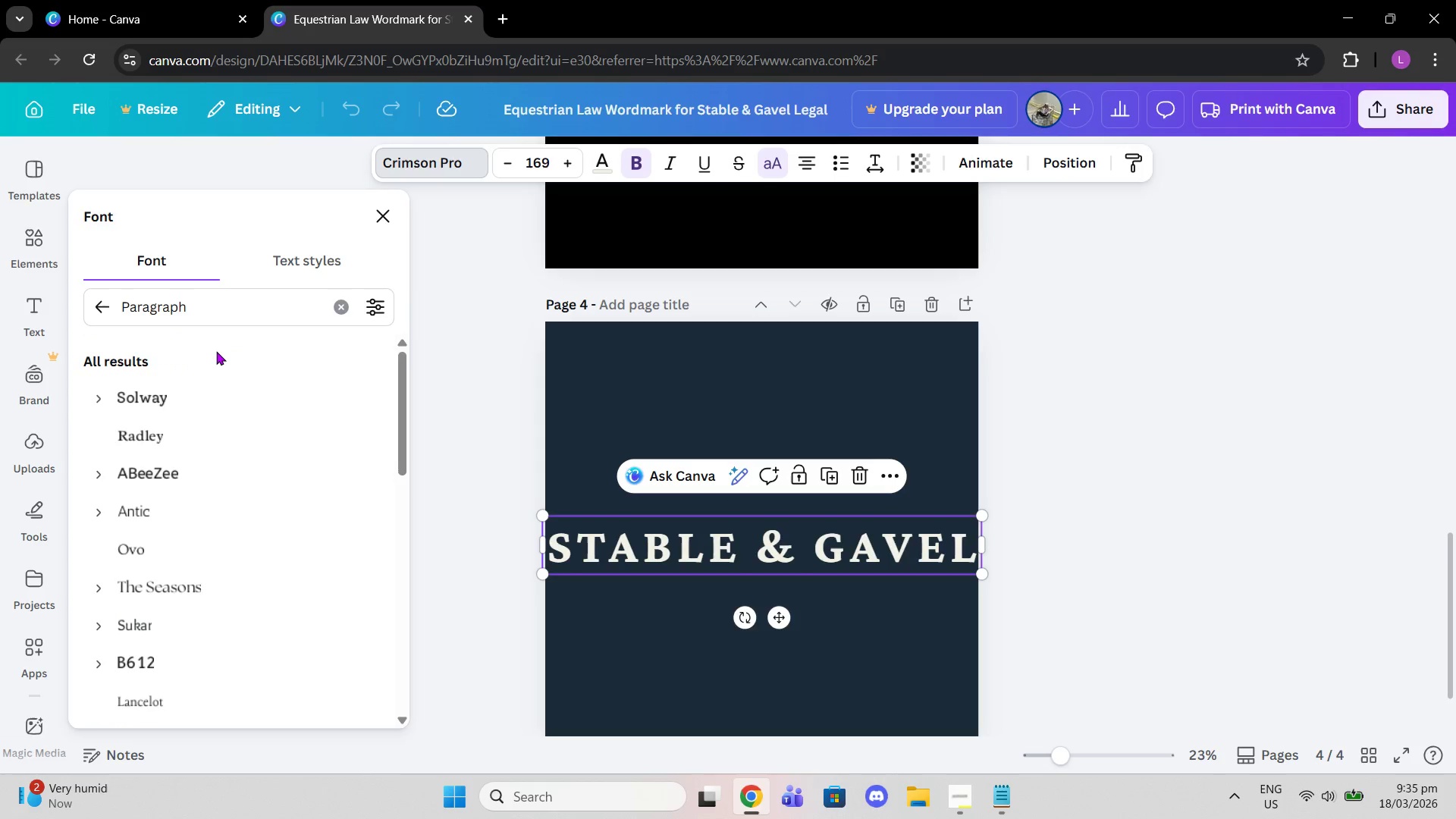 
scroll: coordinate [243, 576], scroll_direction: down, amount: 8.0
 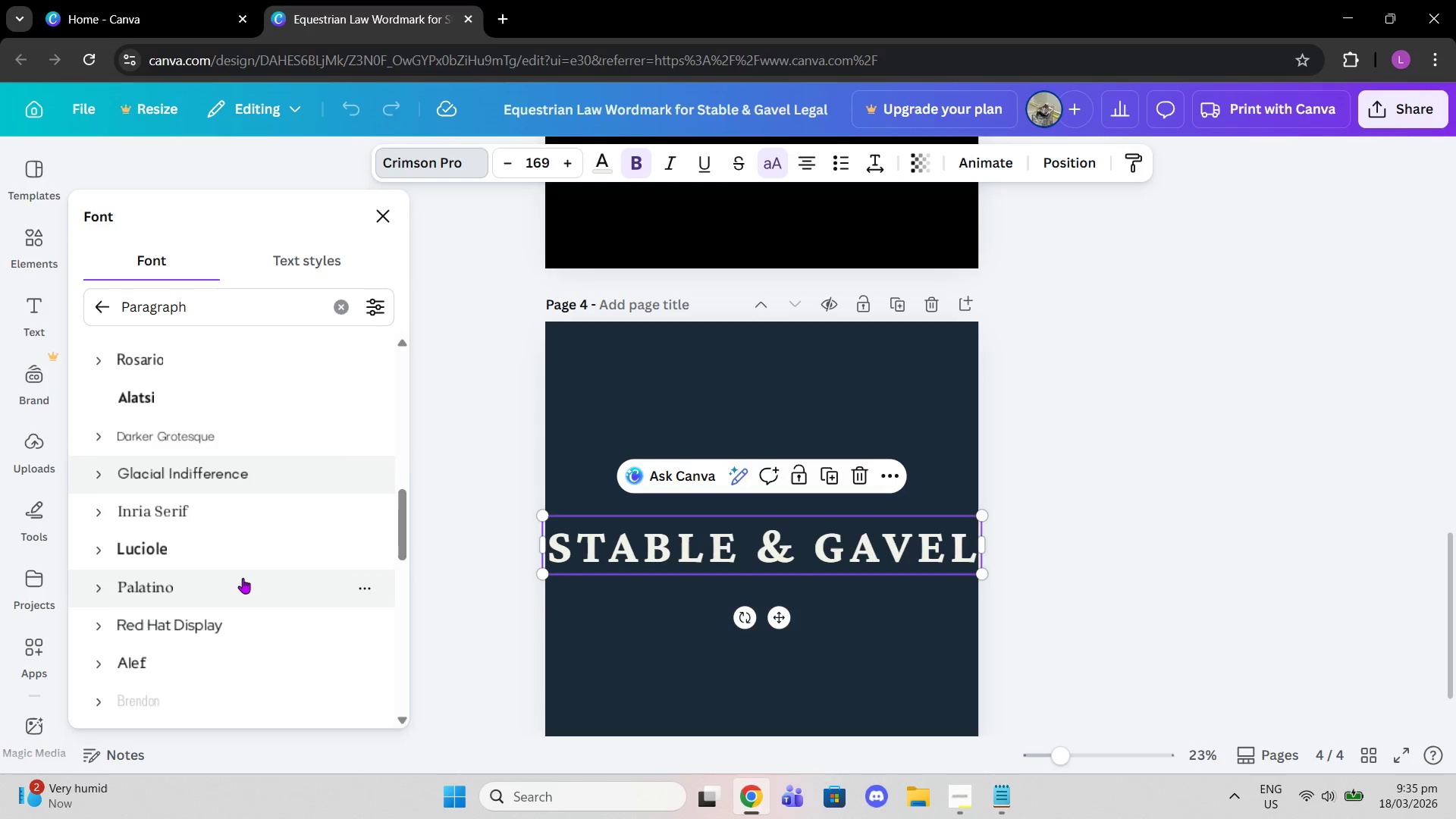 
scroll: coordinate [243, 578], scroll_direction: down, amount: 1.0
 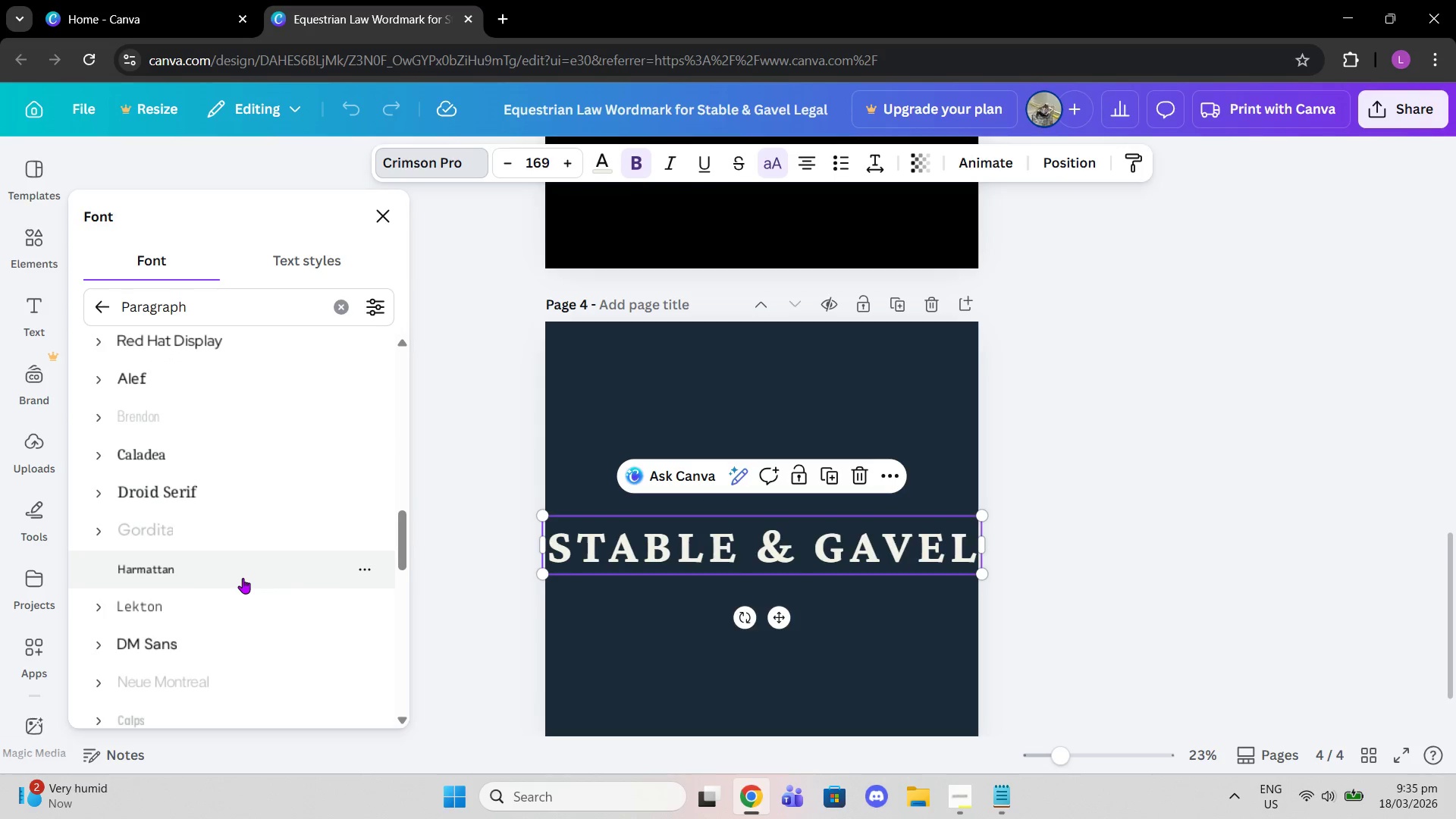 
left_click([243, 578])
 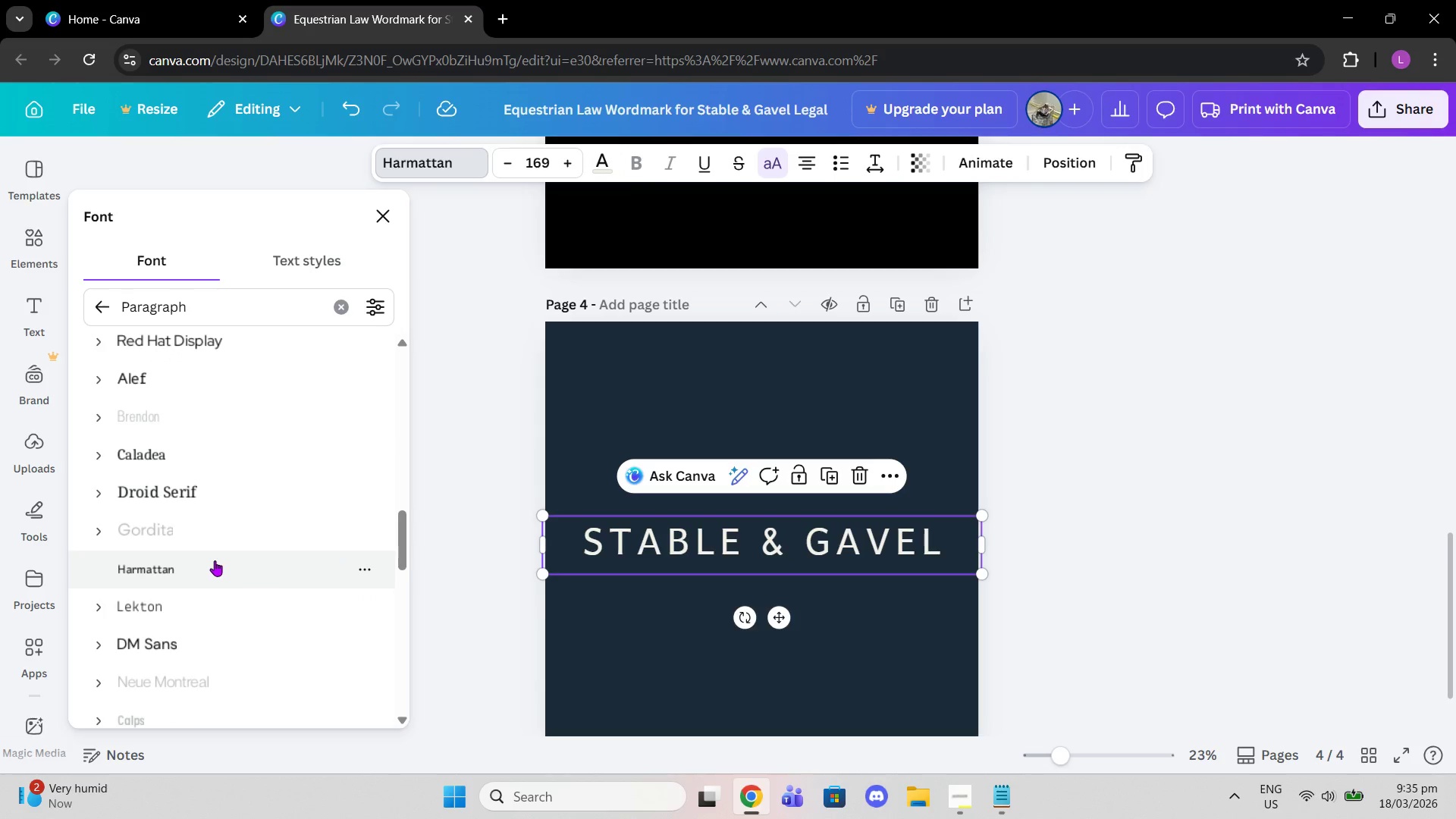 
scroll: coordinate [216, 558], scroll_direction: down, amount: 2.0
 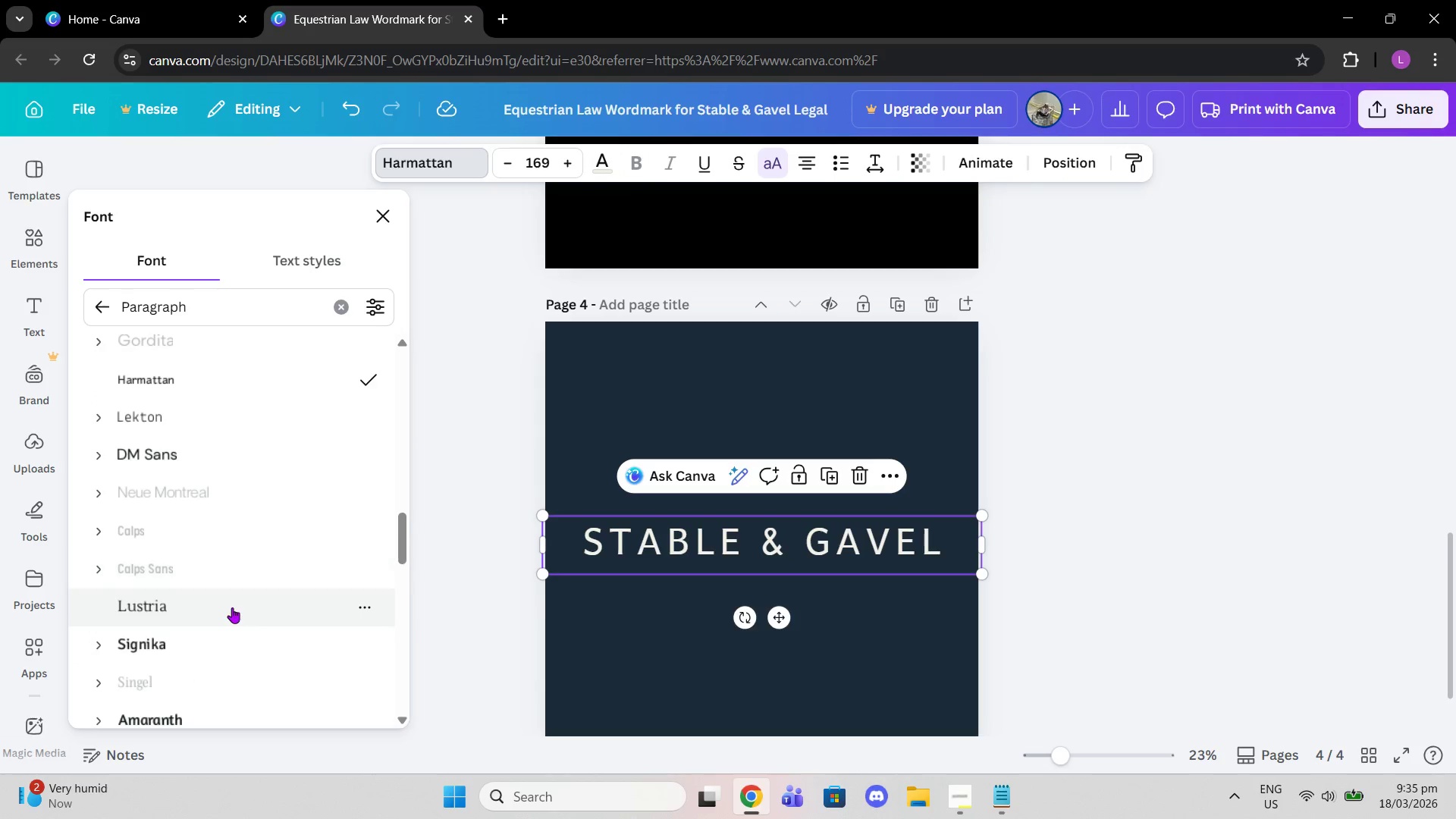 
left_click([232, 606])
 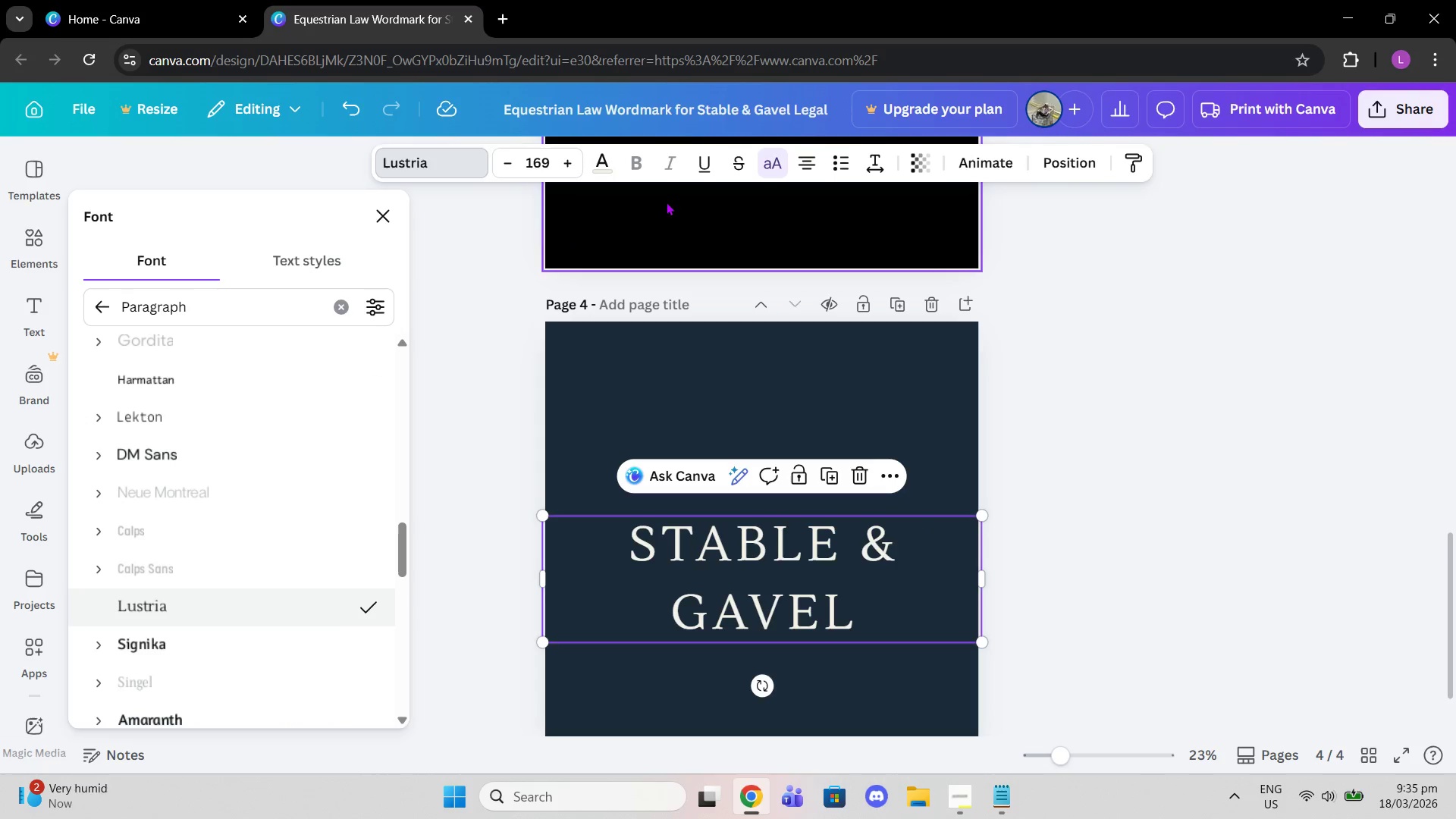 
left_click([770, 164])
 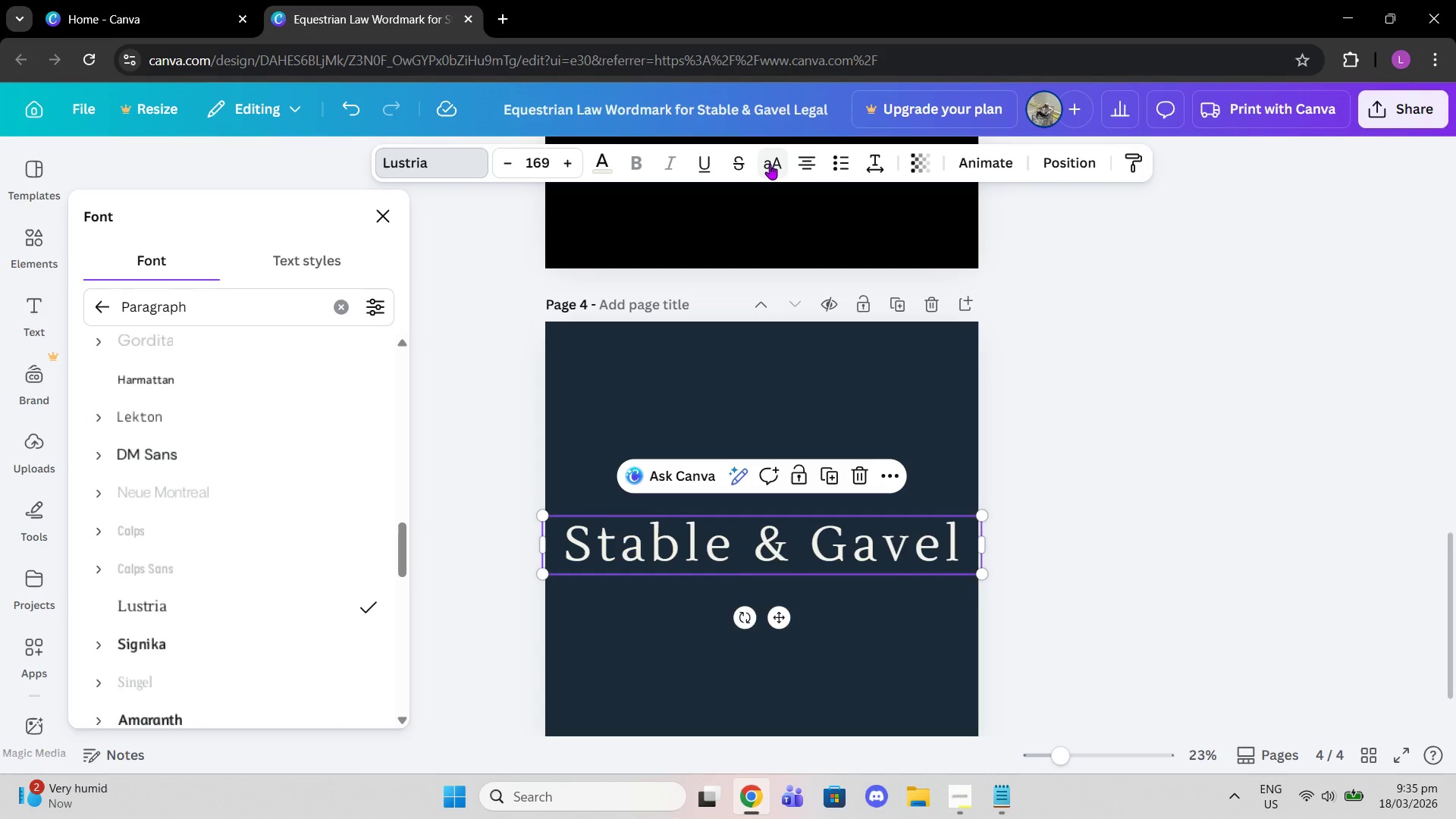 
left_click([770, 164])
 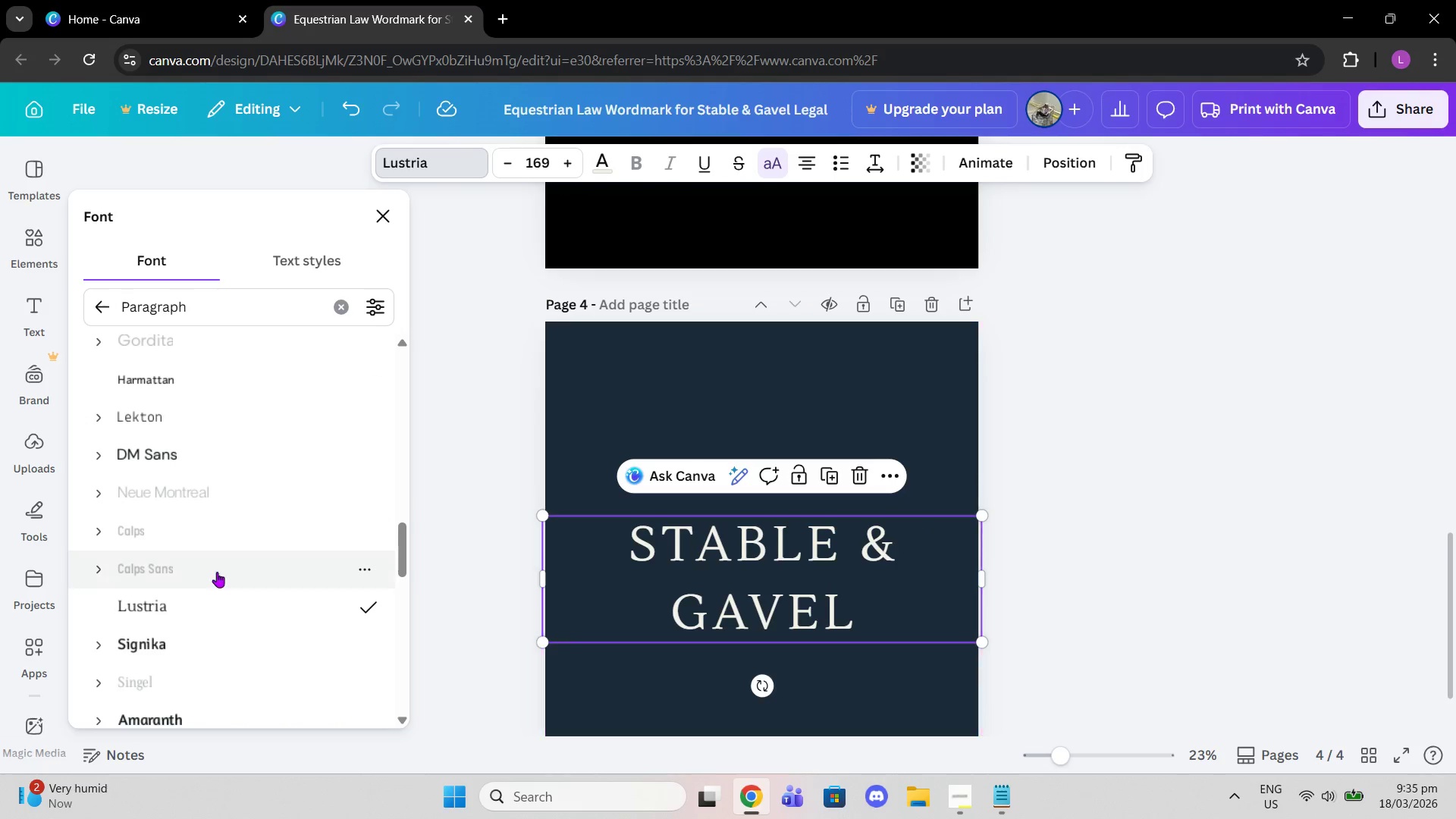 
scroll: coordinate [222, 564], scroll_direction: down, amount: 5.0
 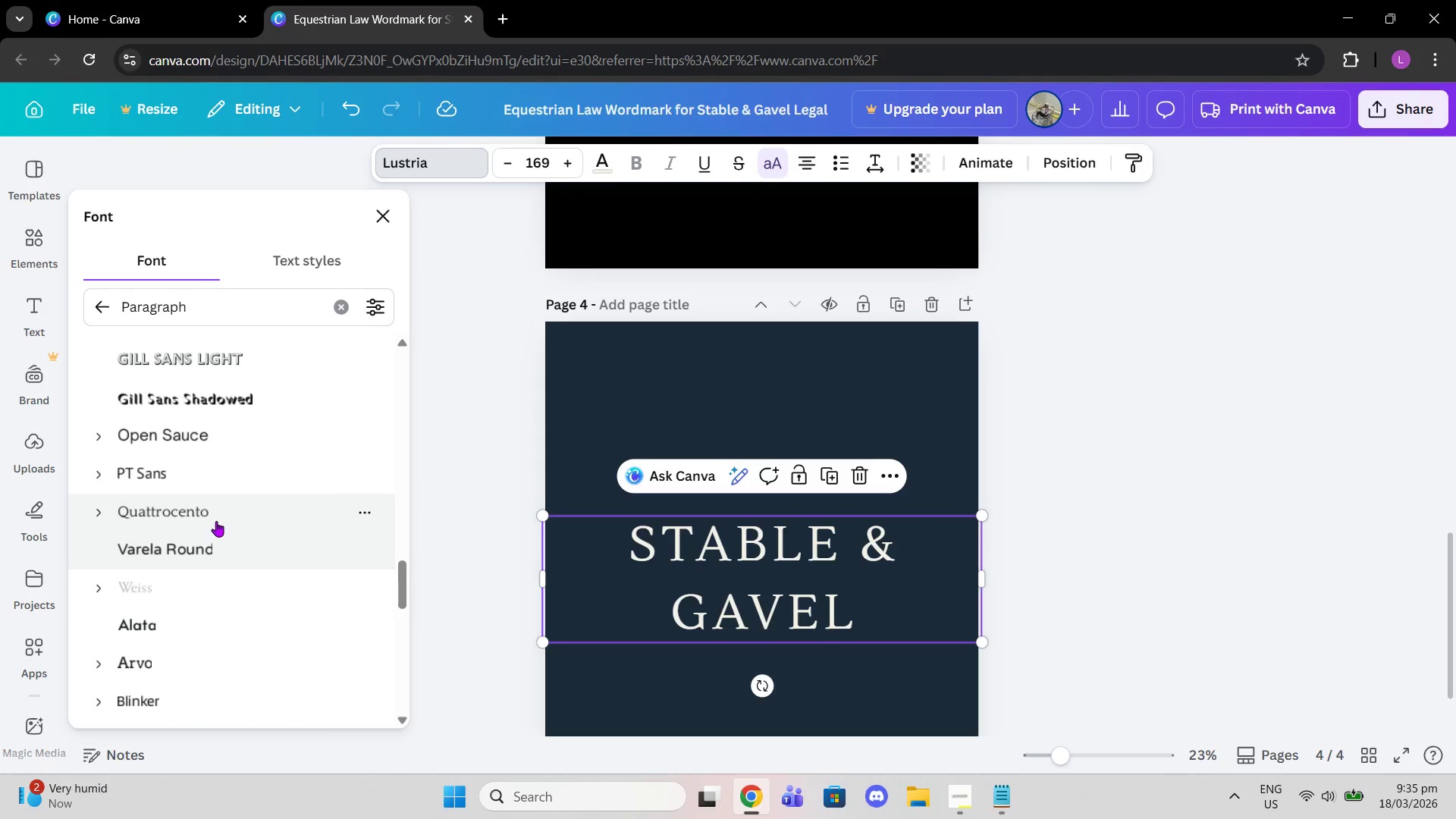 
left_click([216, 521])
 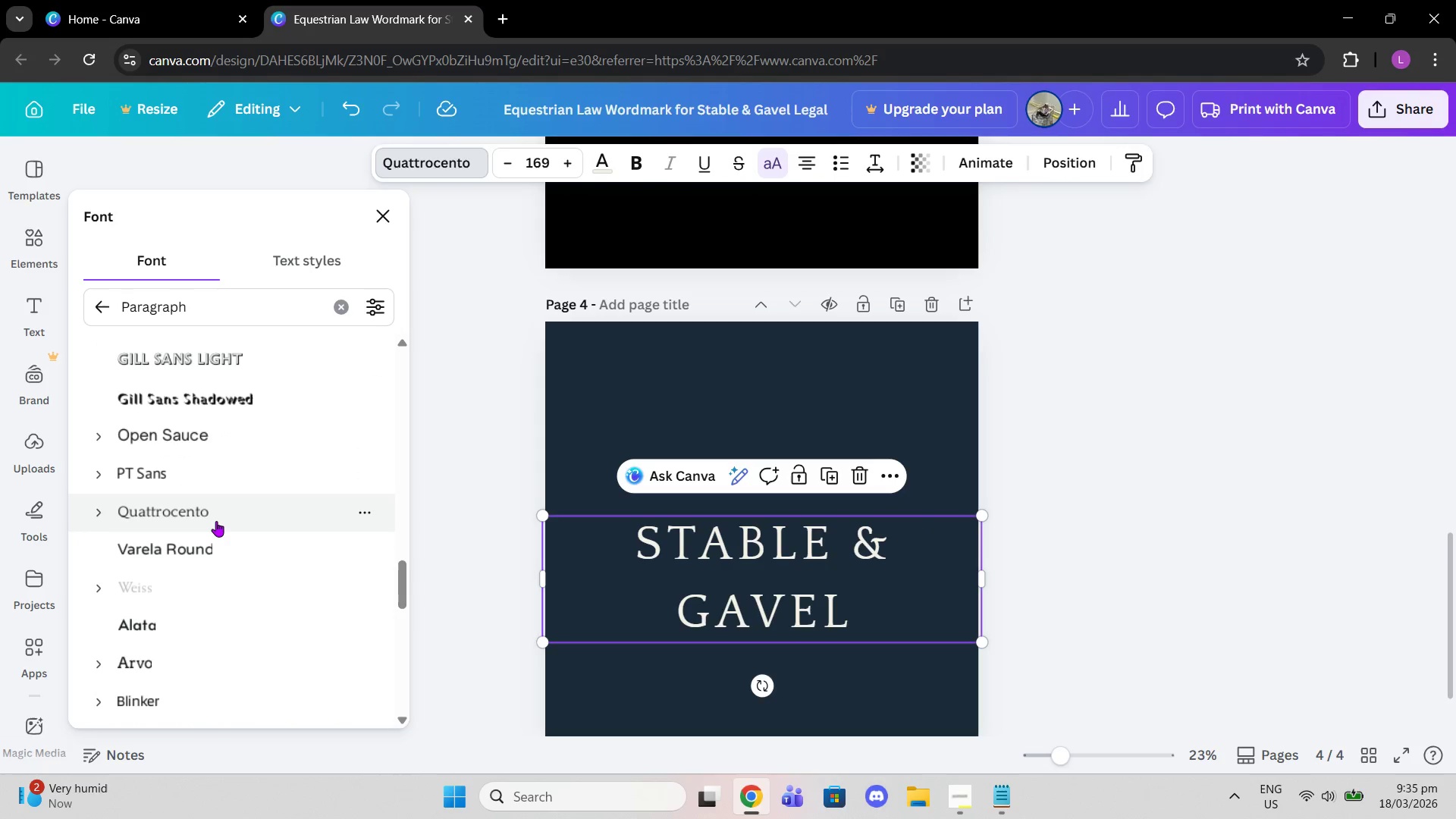 
left_click([216, 521])
 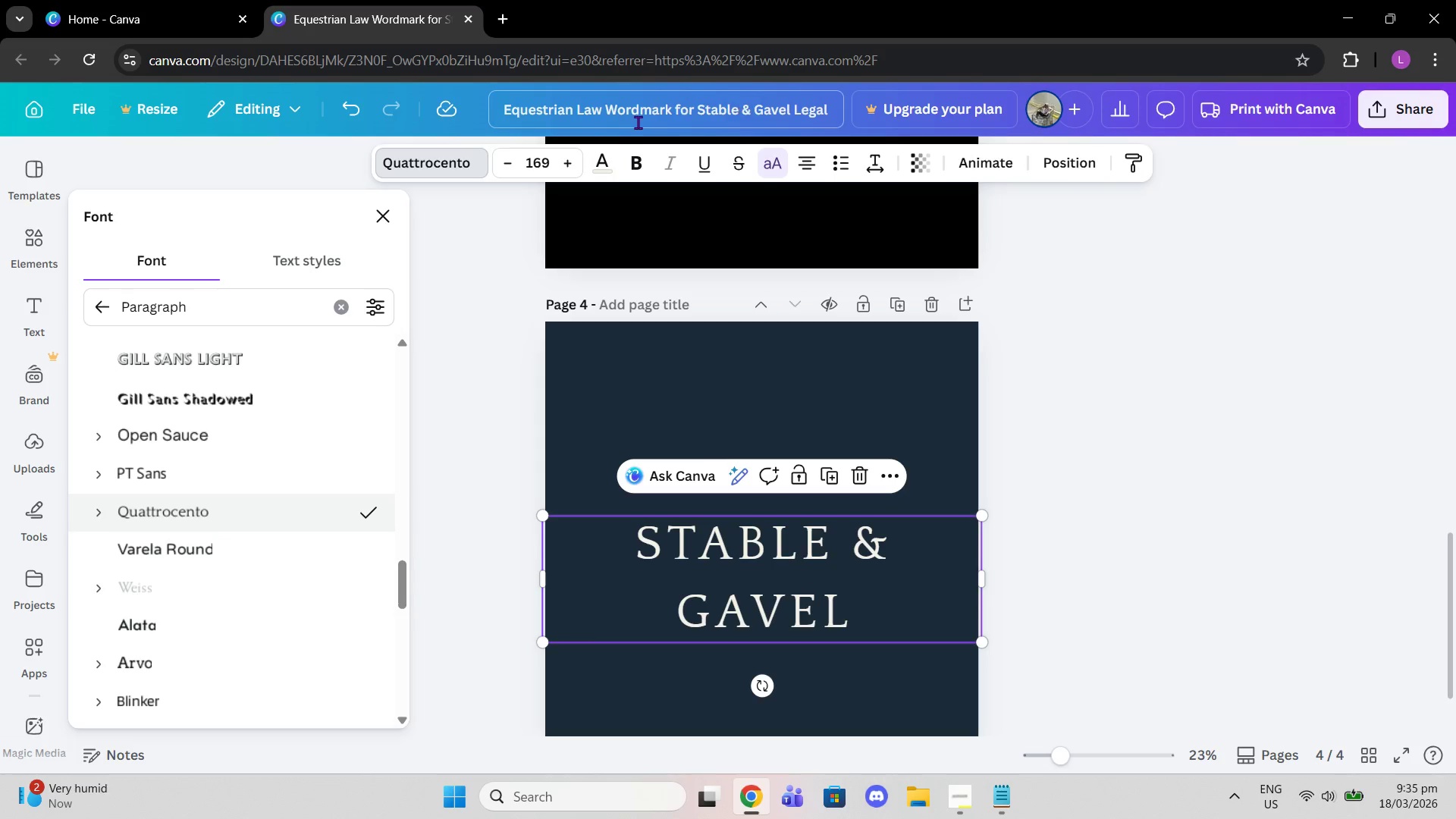 
left_click([636, 155])
 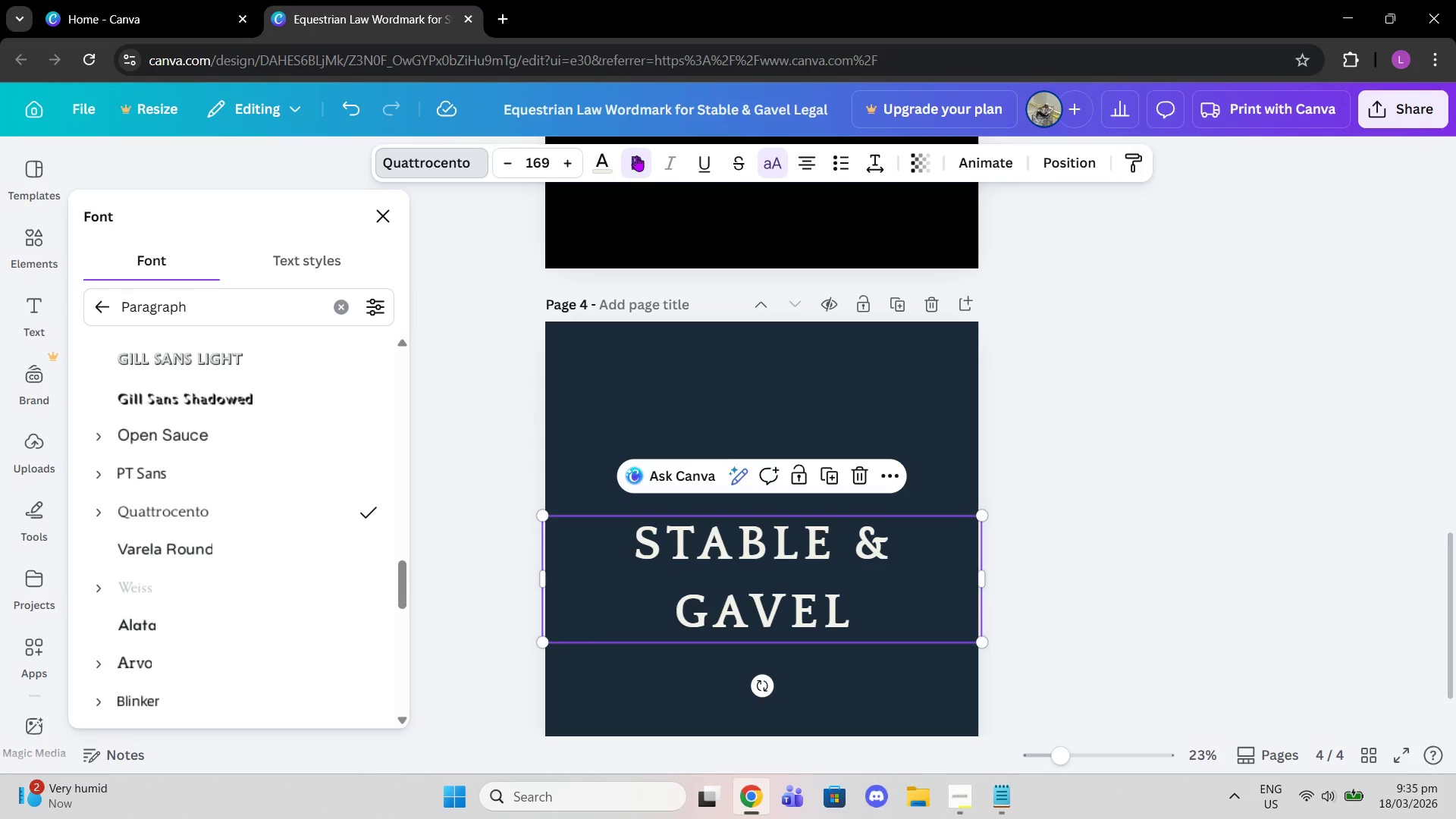 
left_click([636, 155])
 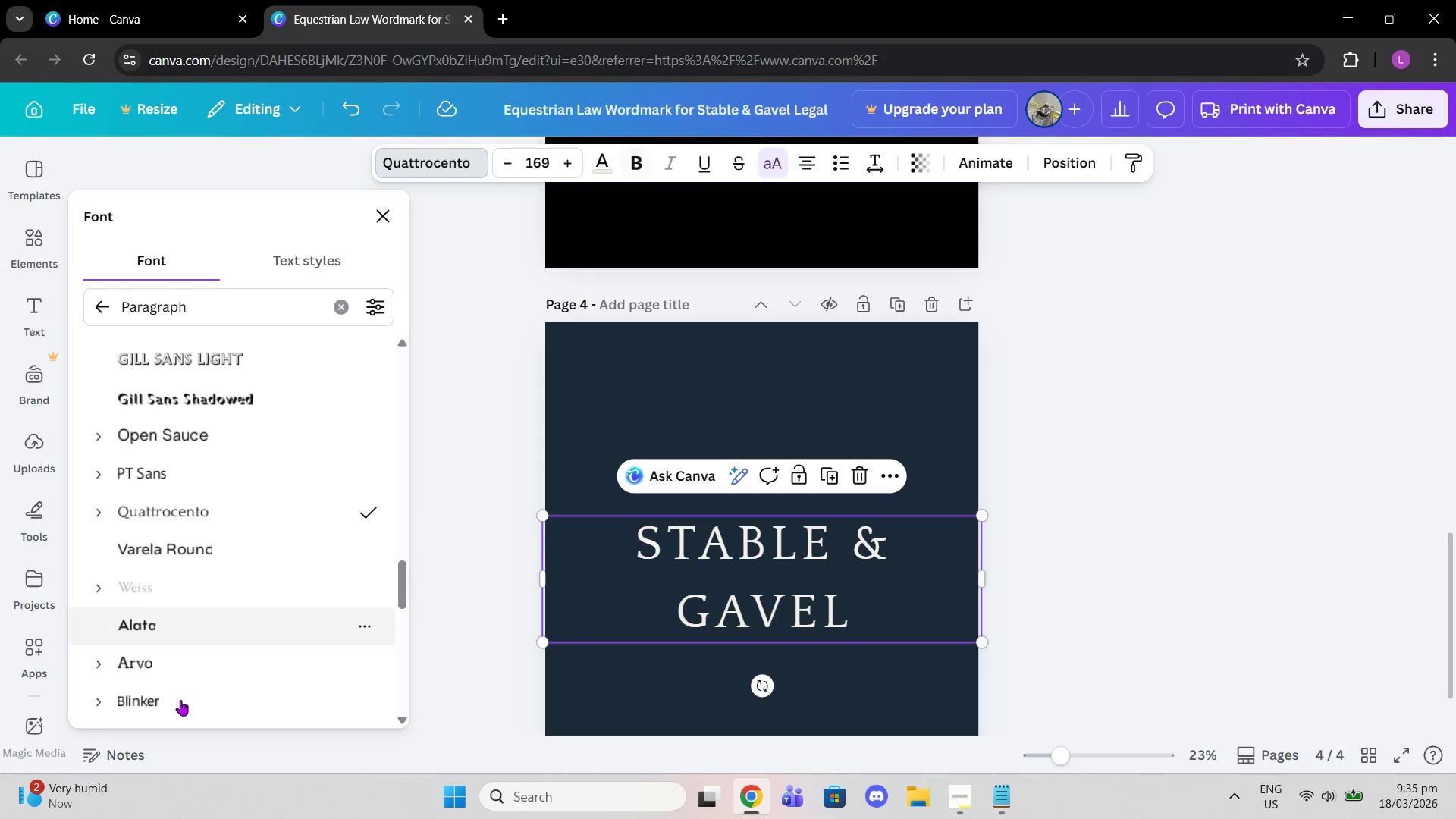 
scroll: coordinate [178, 676], scroll_direction: down, amount: 1.0
 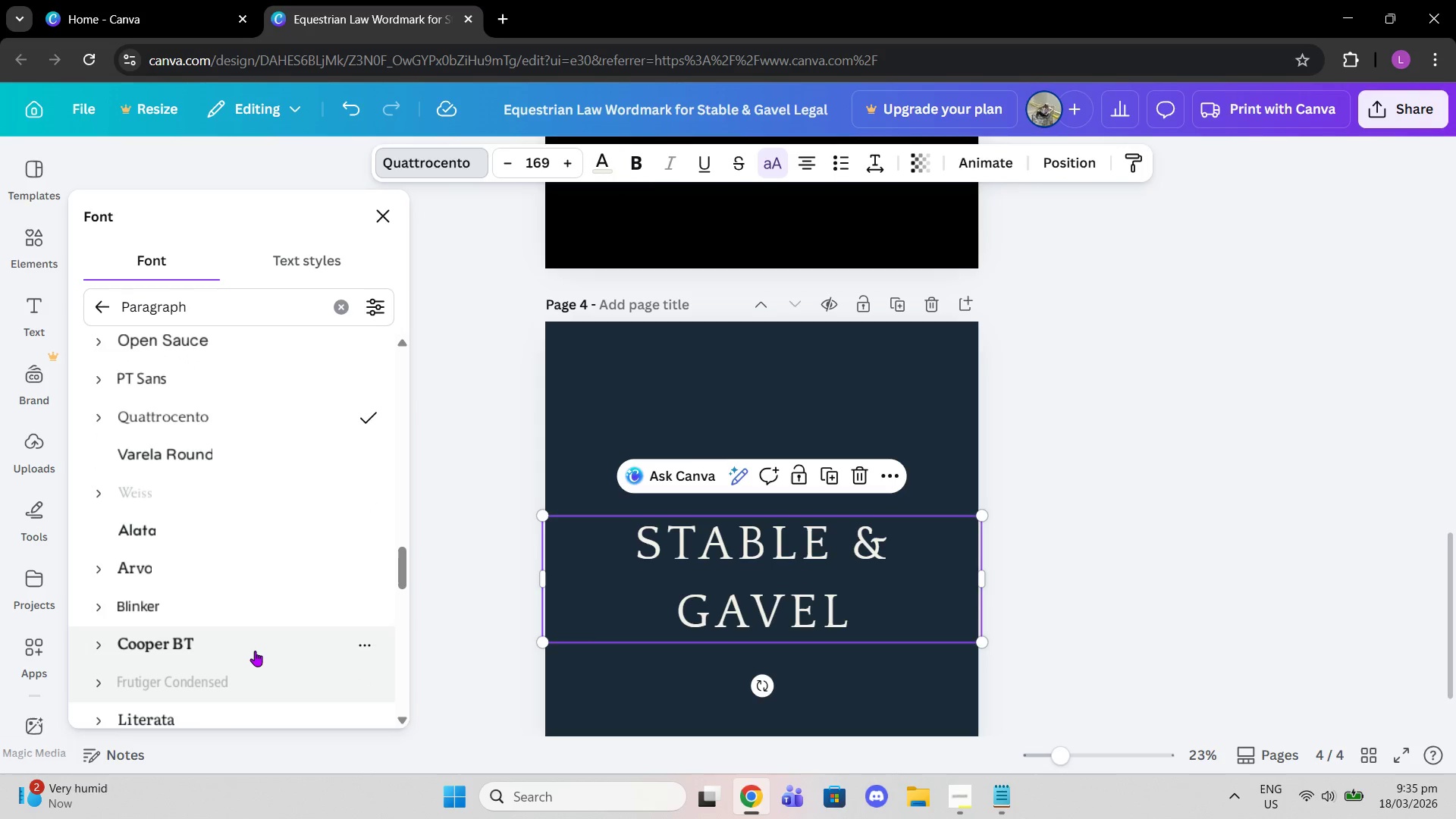 
left_click([255, 651])
 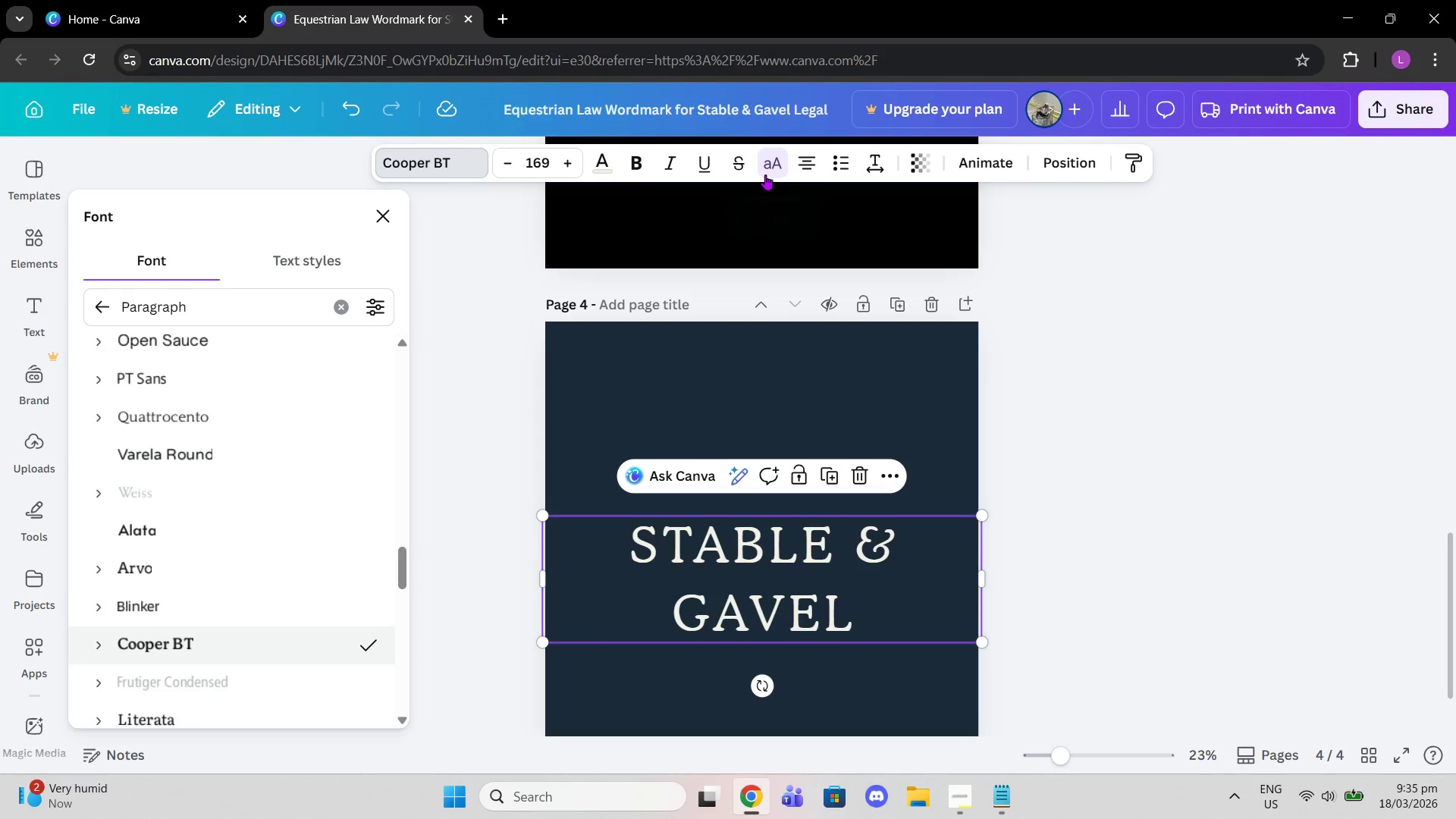 
left_click([640, 168])
 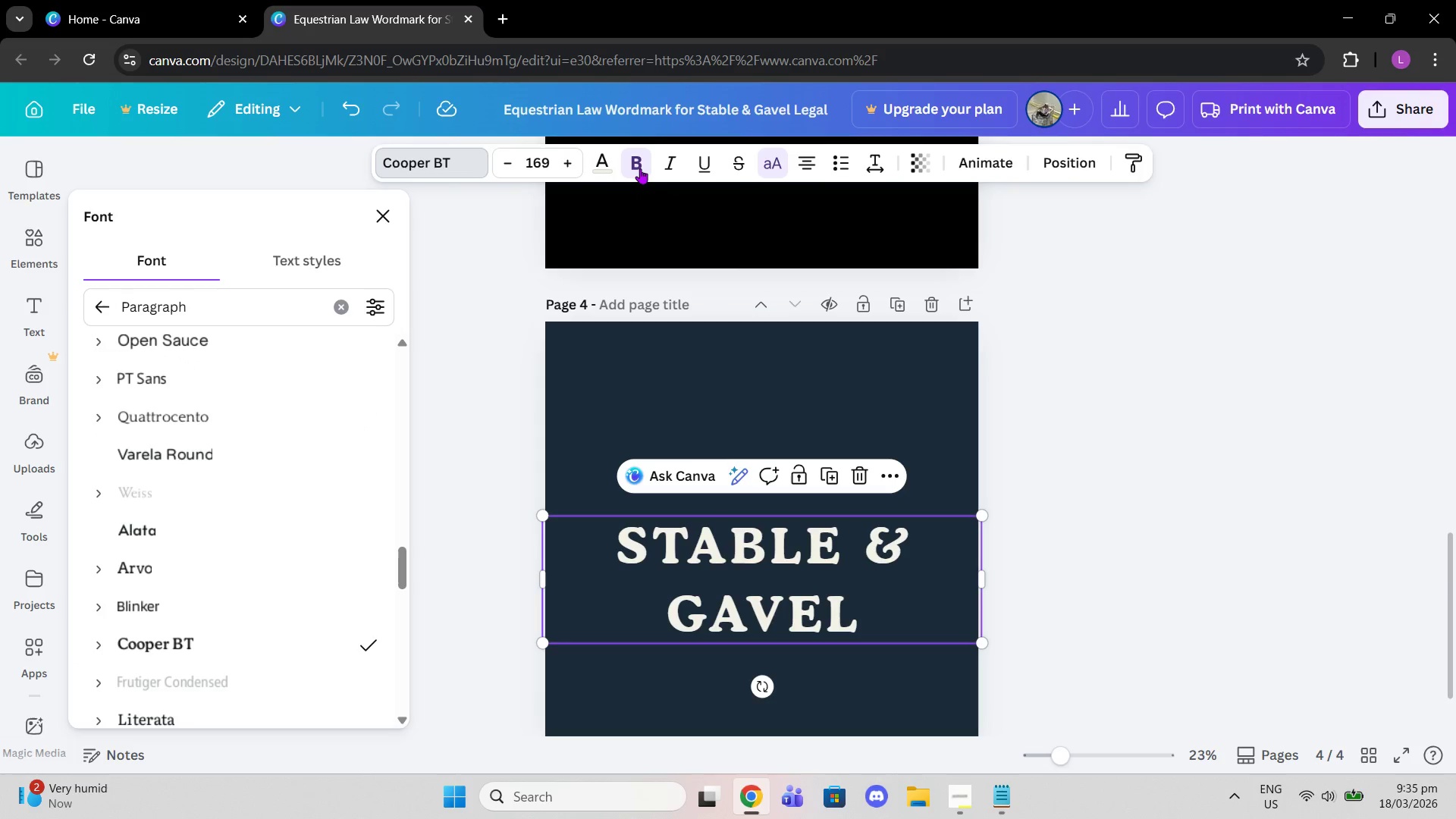 
left_click([640, 168])
 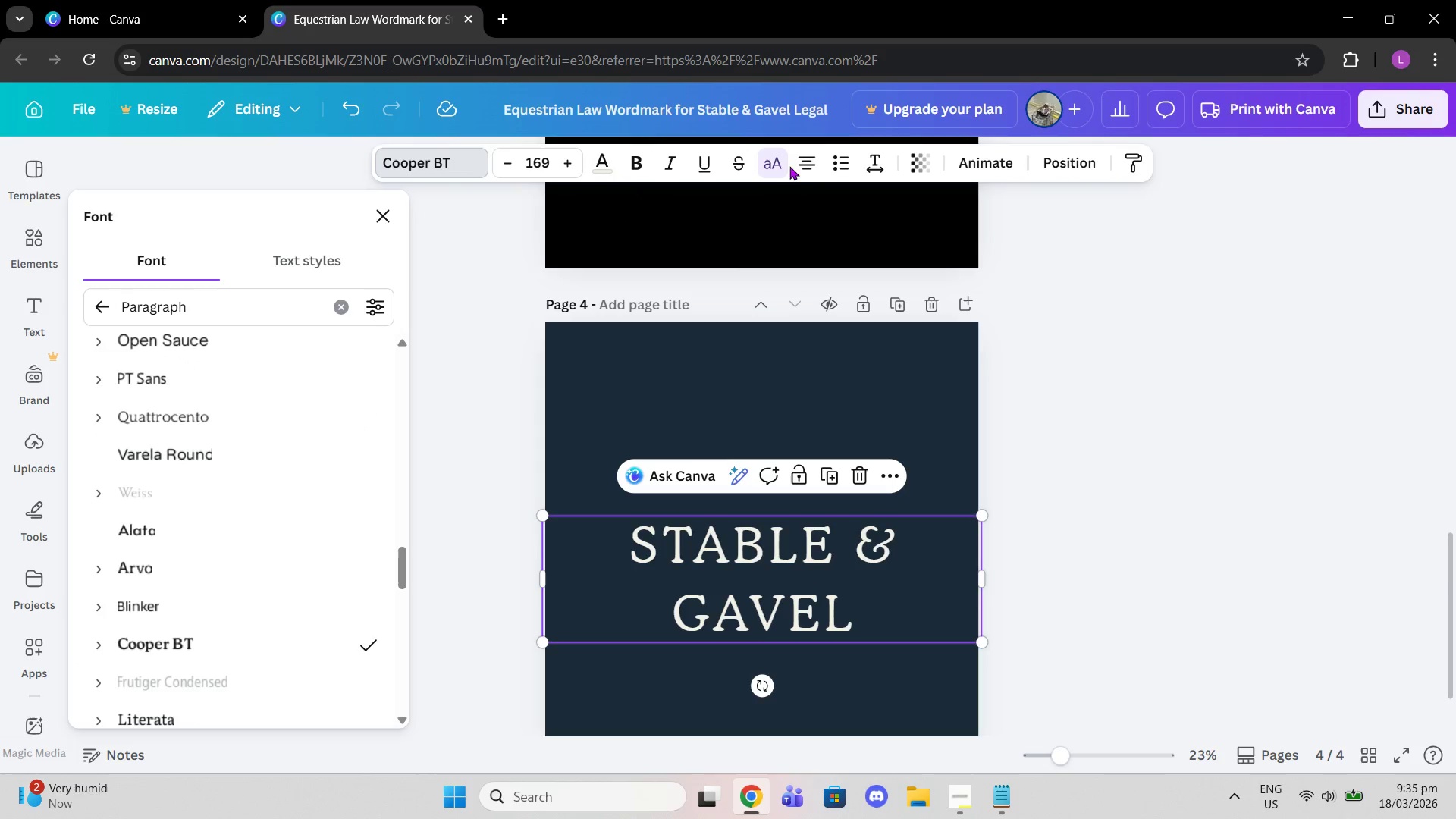 
left_click([768, 164])
 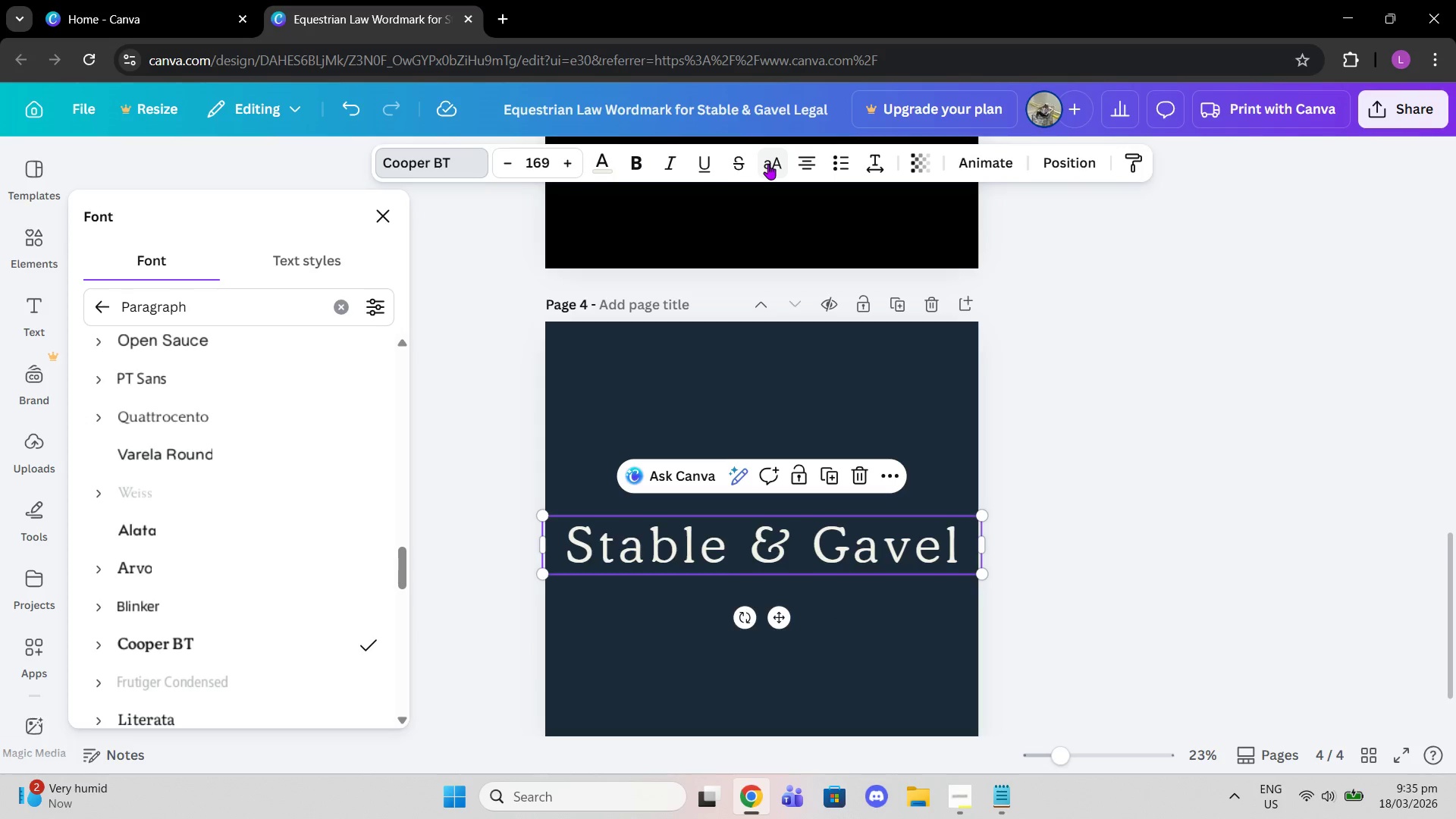 
left_click([768, 164])
 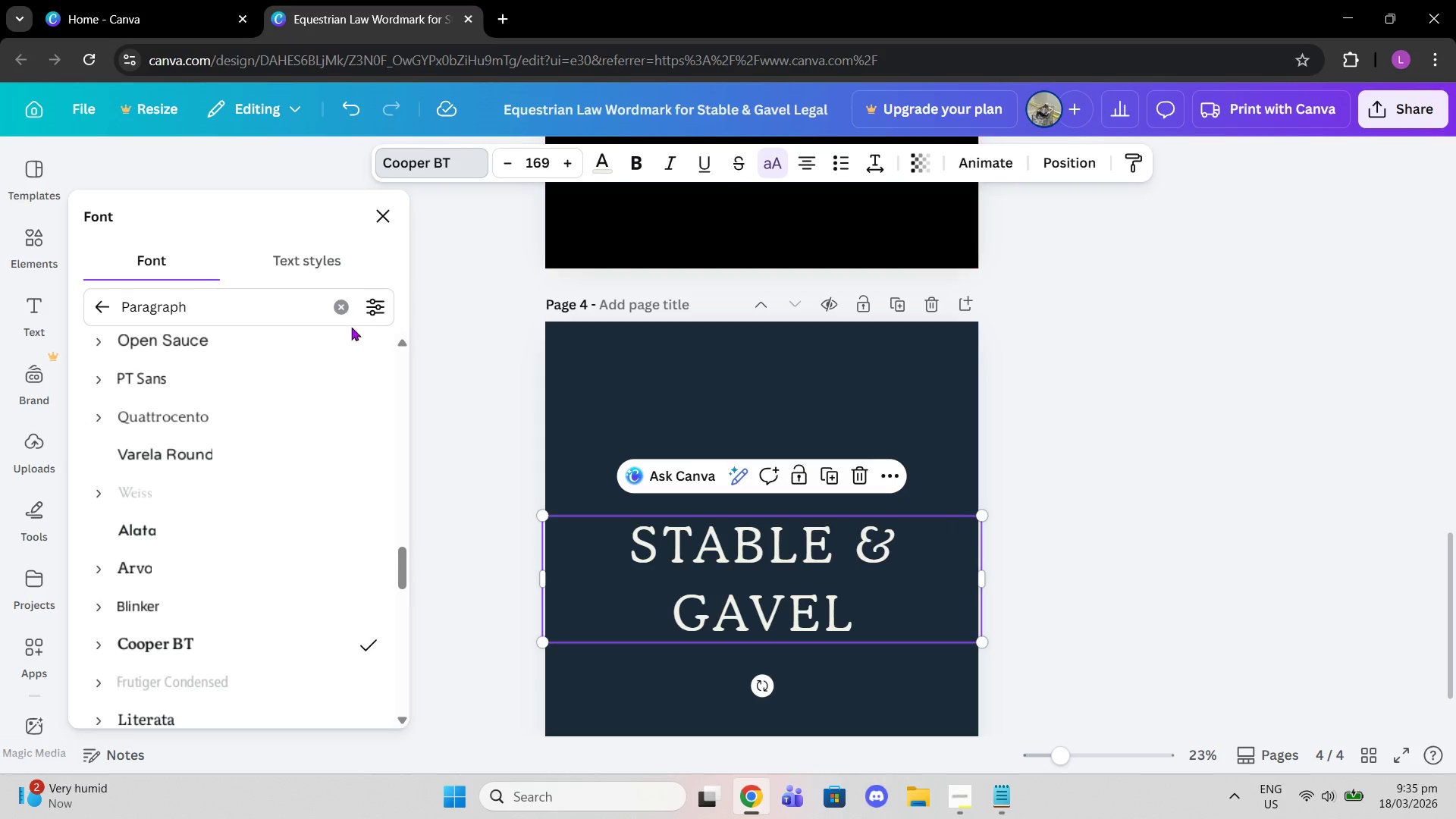 
scroll: coordinate [272, 435], scroll_direction: down, amount: 3.0
 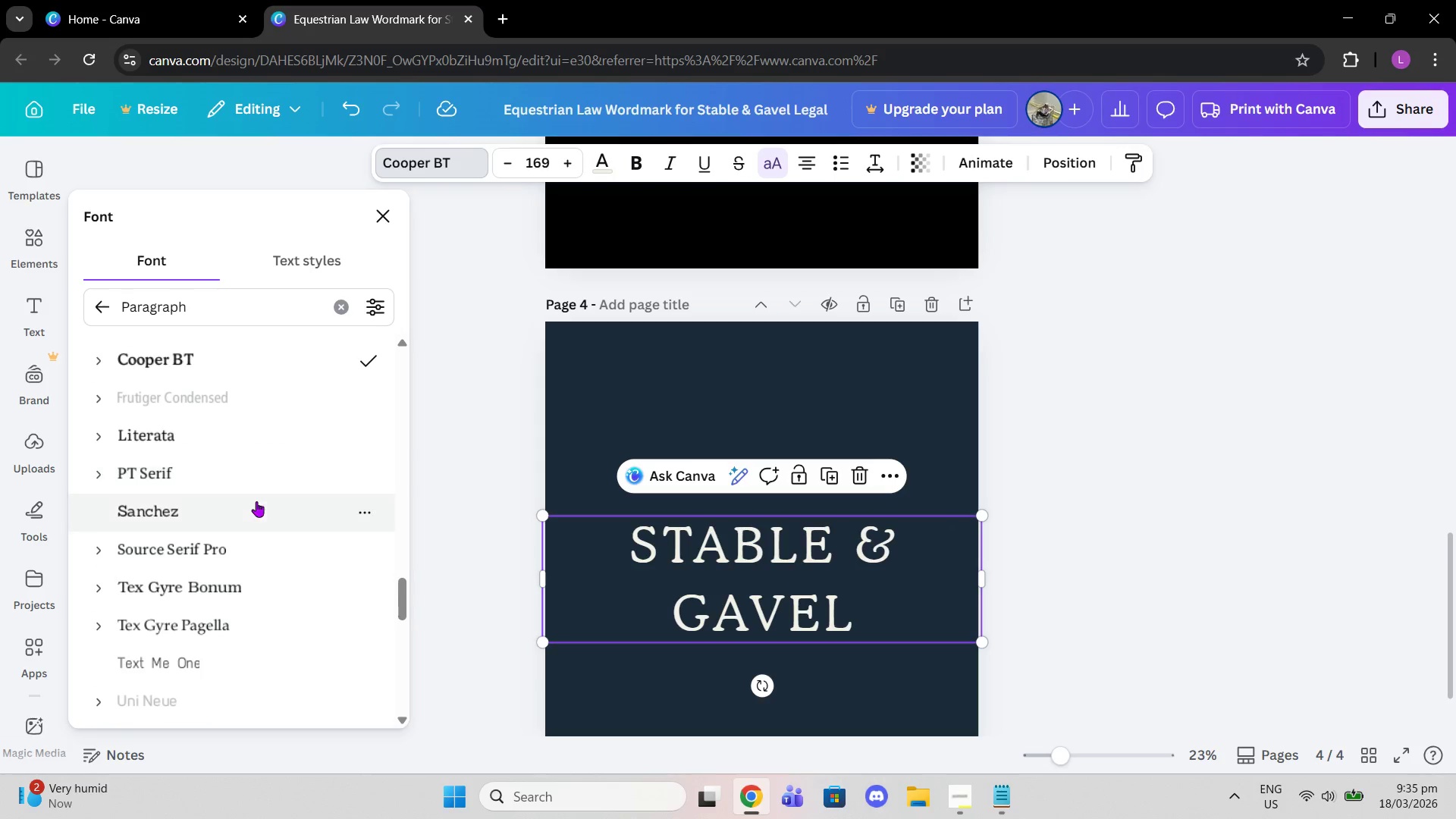 
left_click([256, 501])
 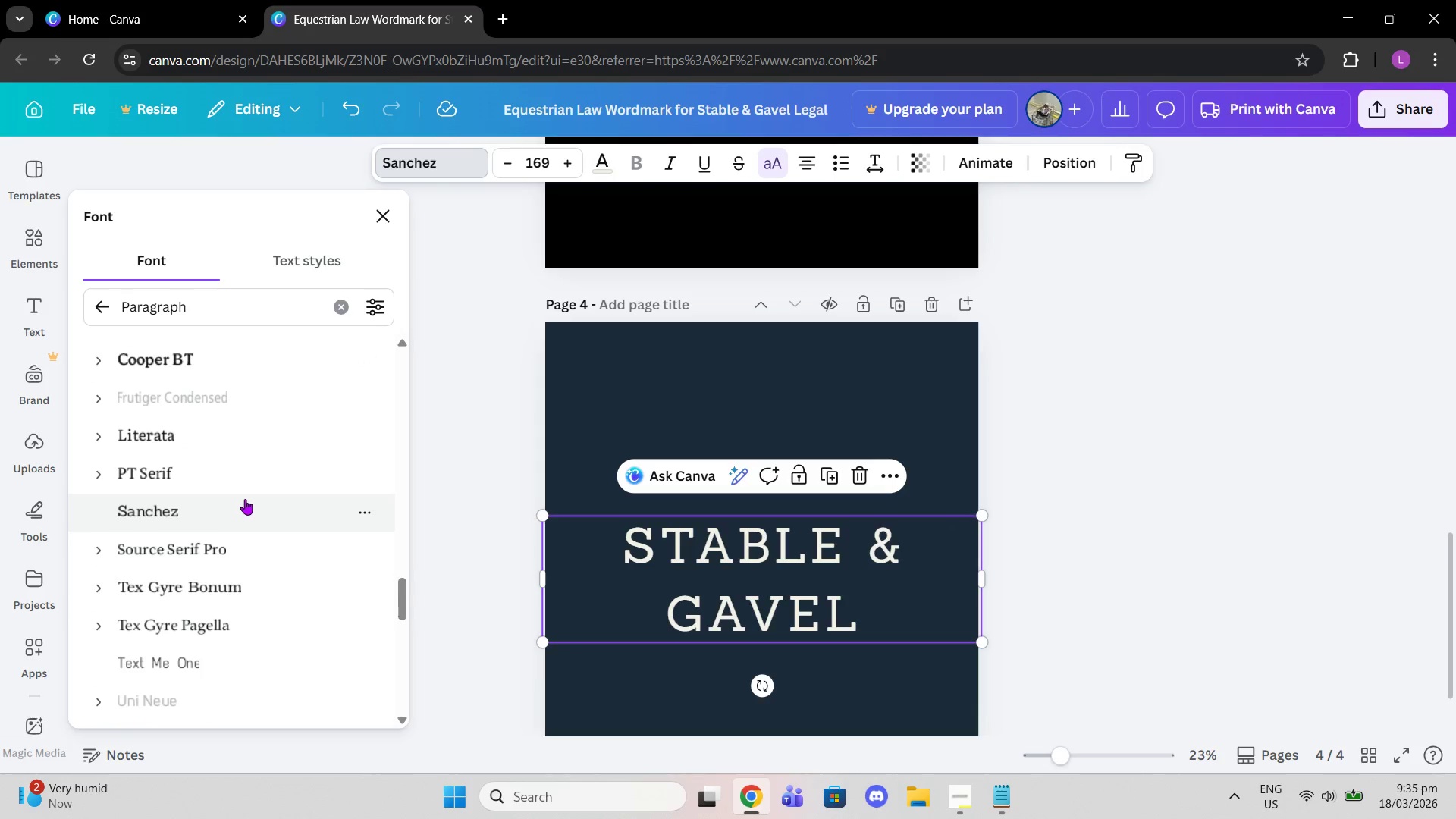 
left_click([224, 485])
 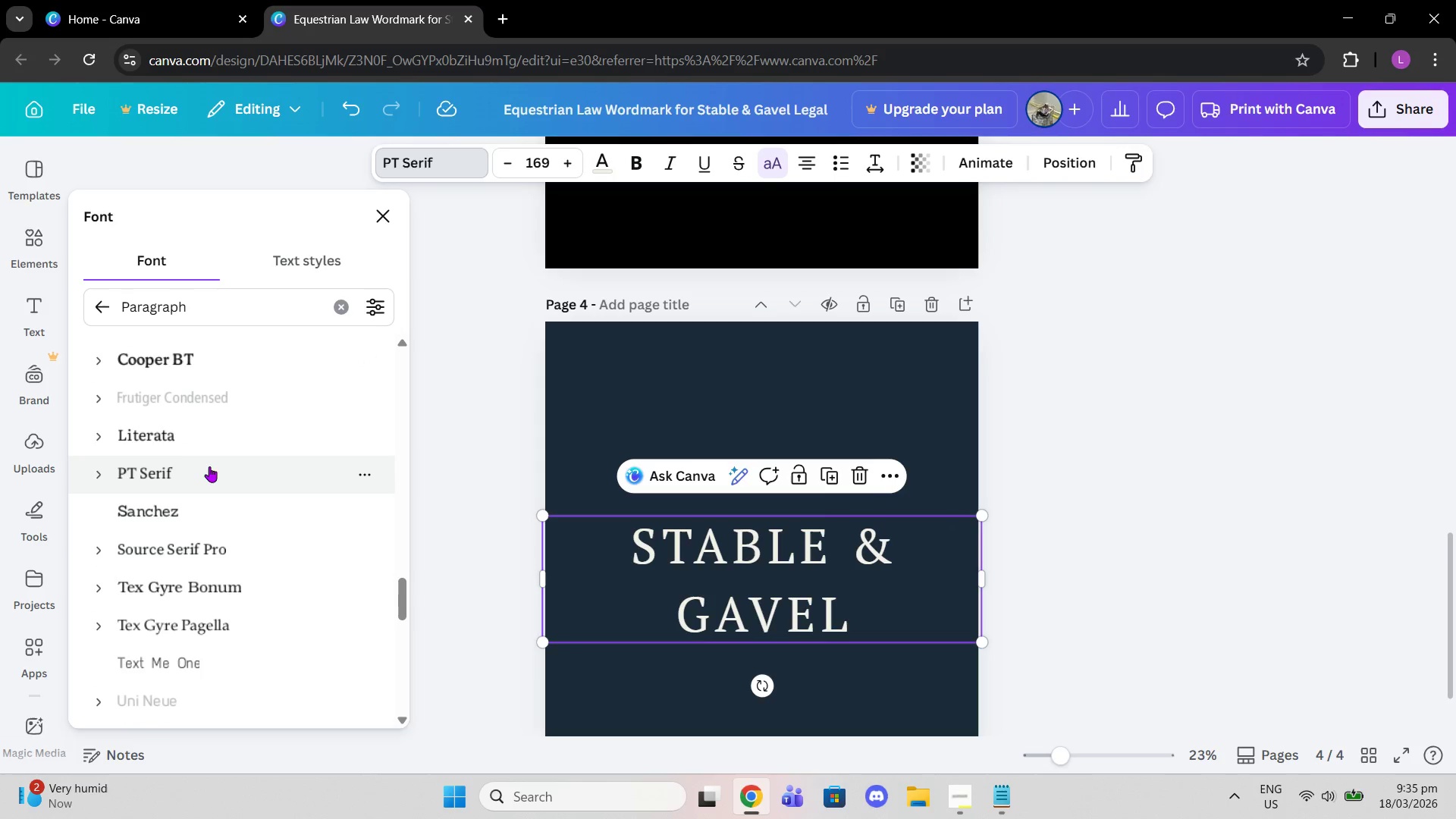 
left_click([193, 446])
 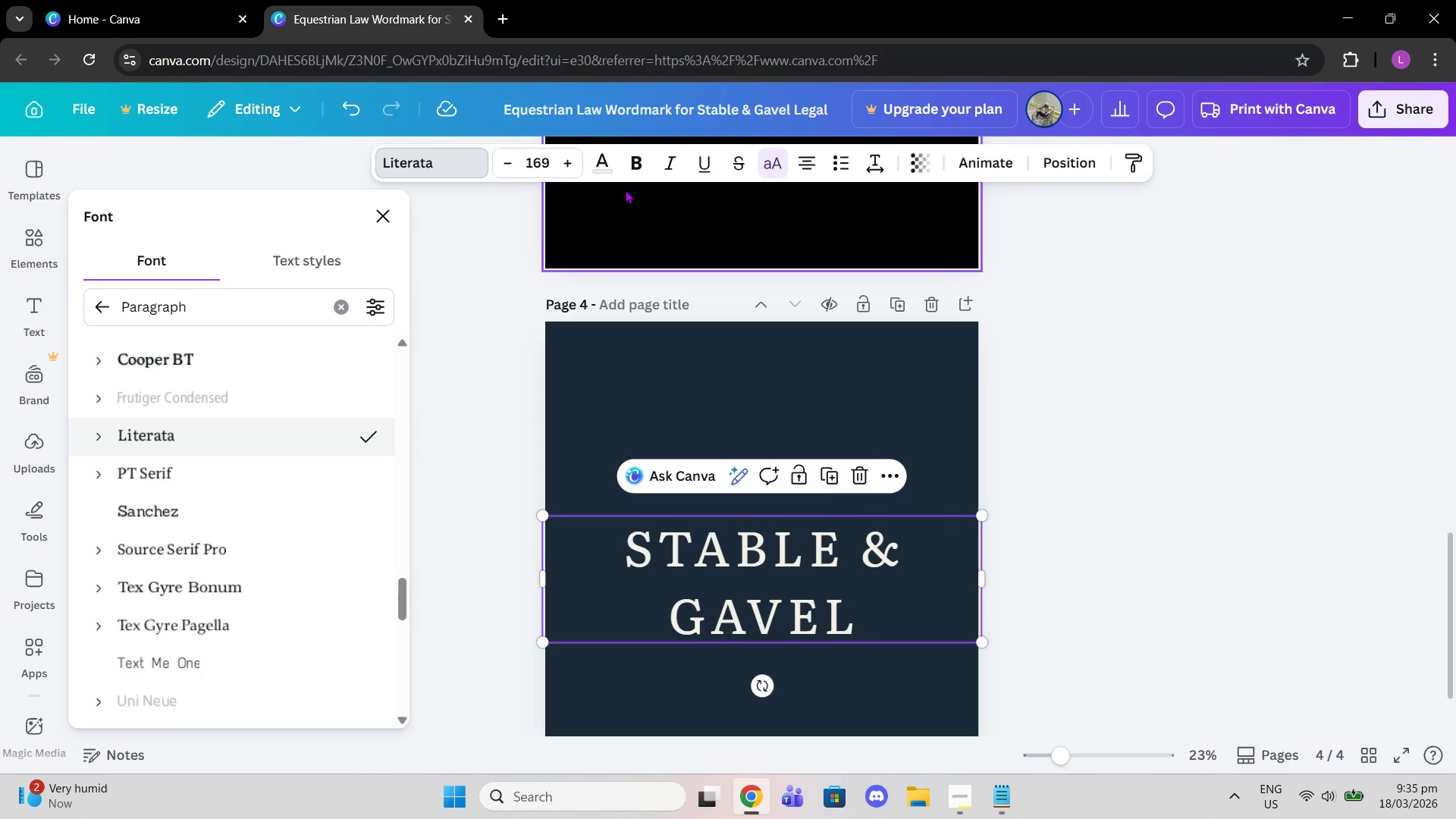 
left_click([639, 167])
 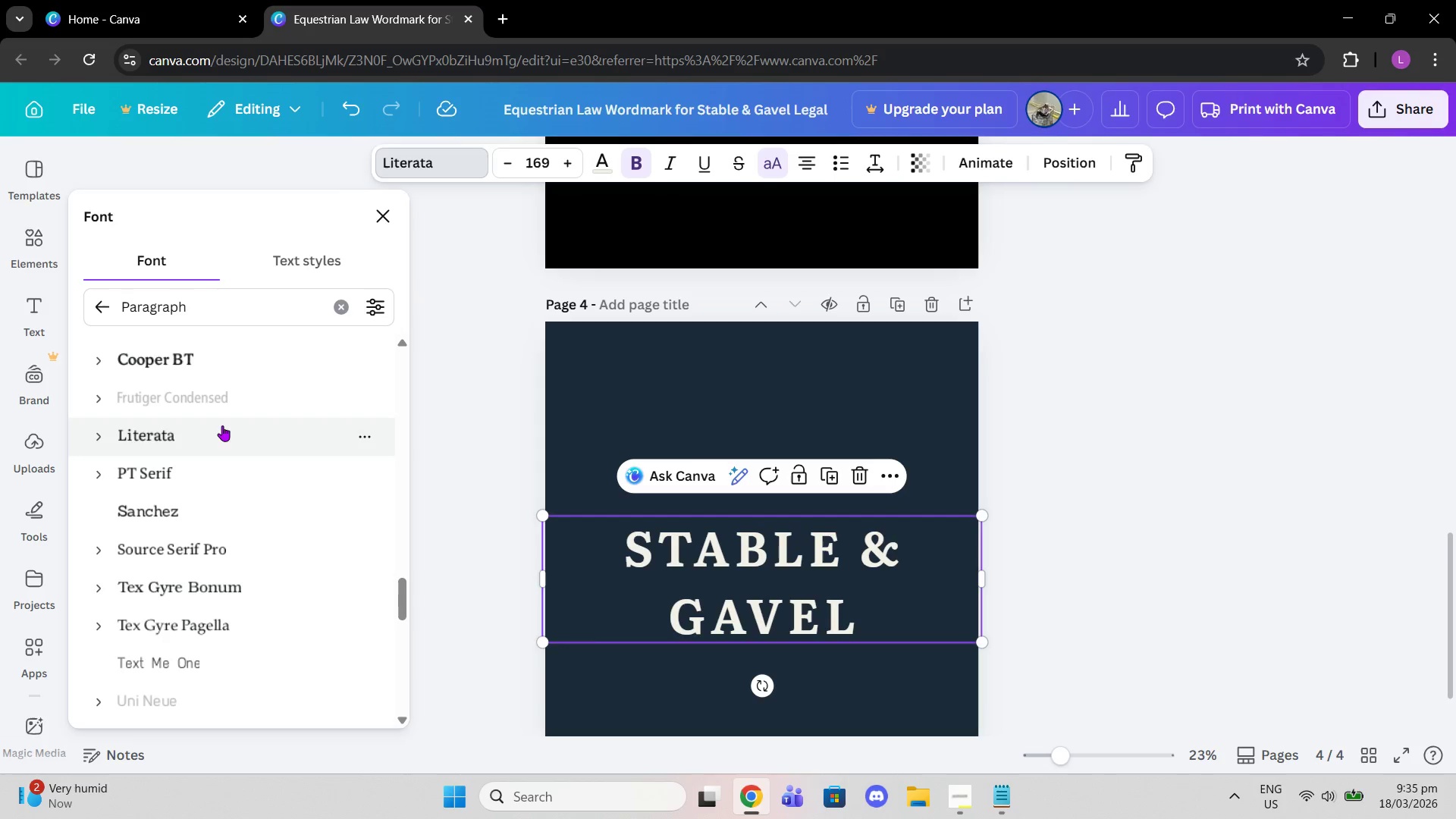 
left_click([102, 441])
 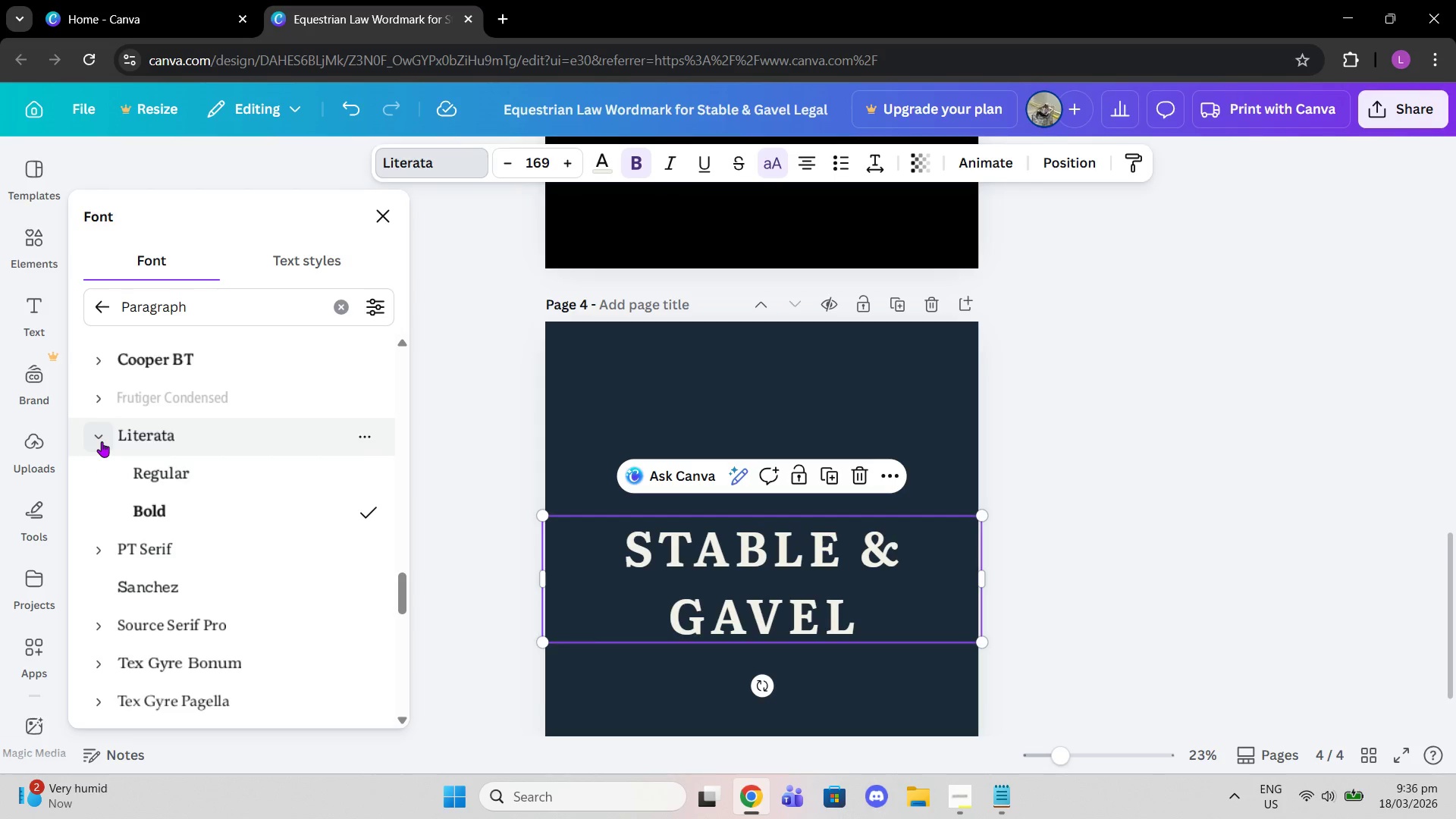 
left_click([102, 441])
 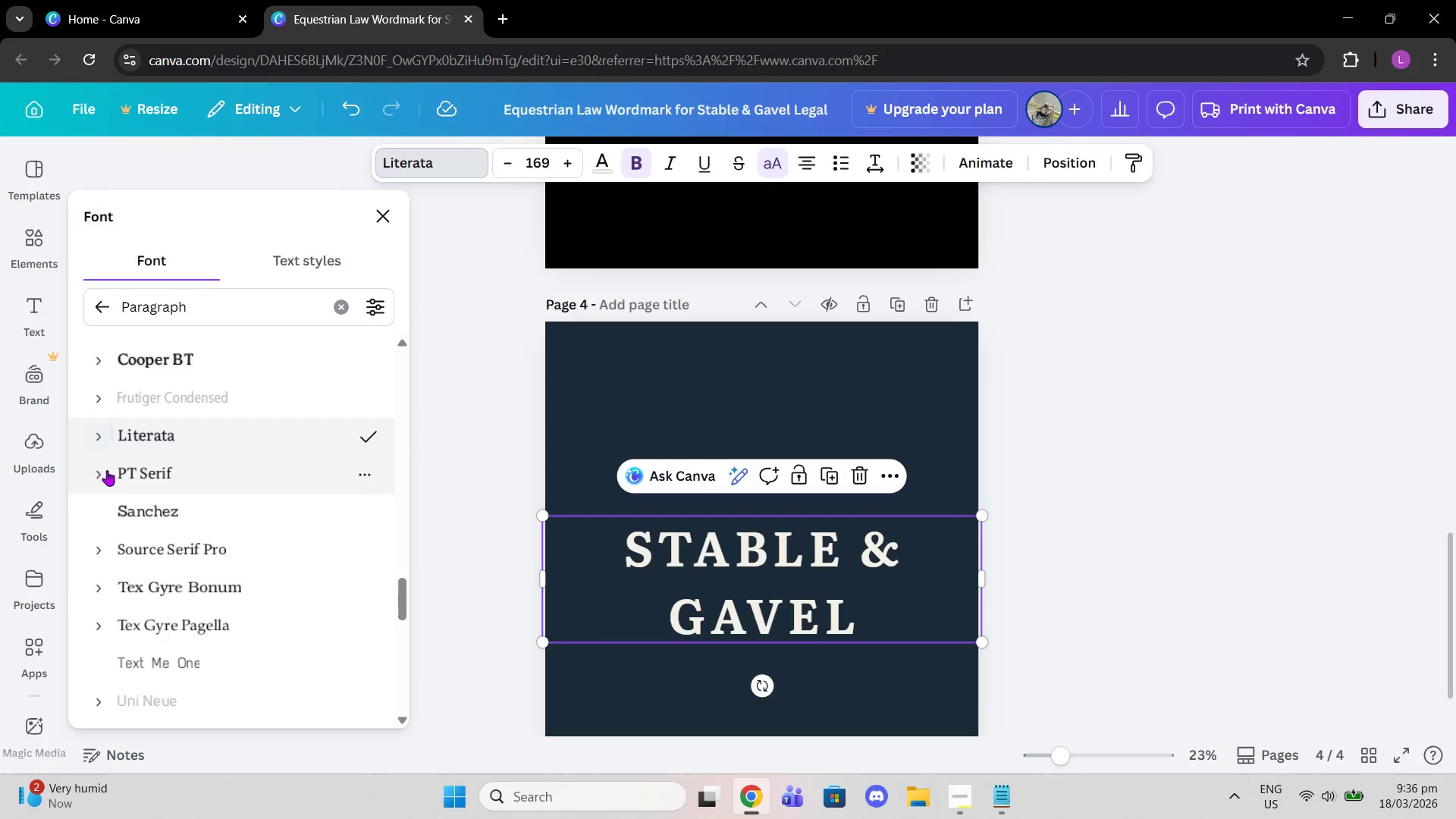 
left_click([107, 470])
 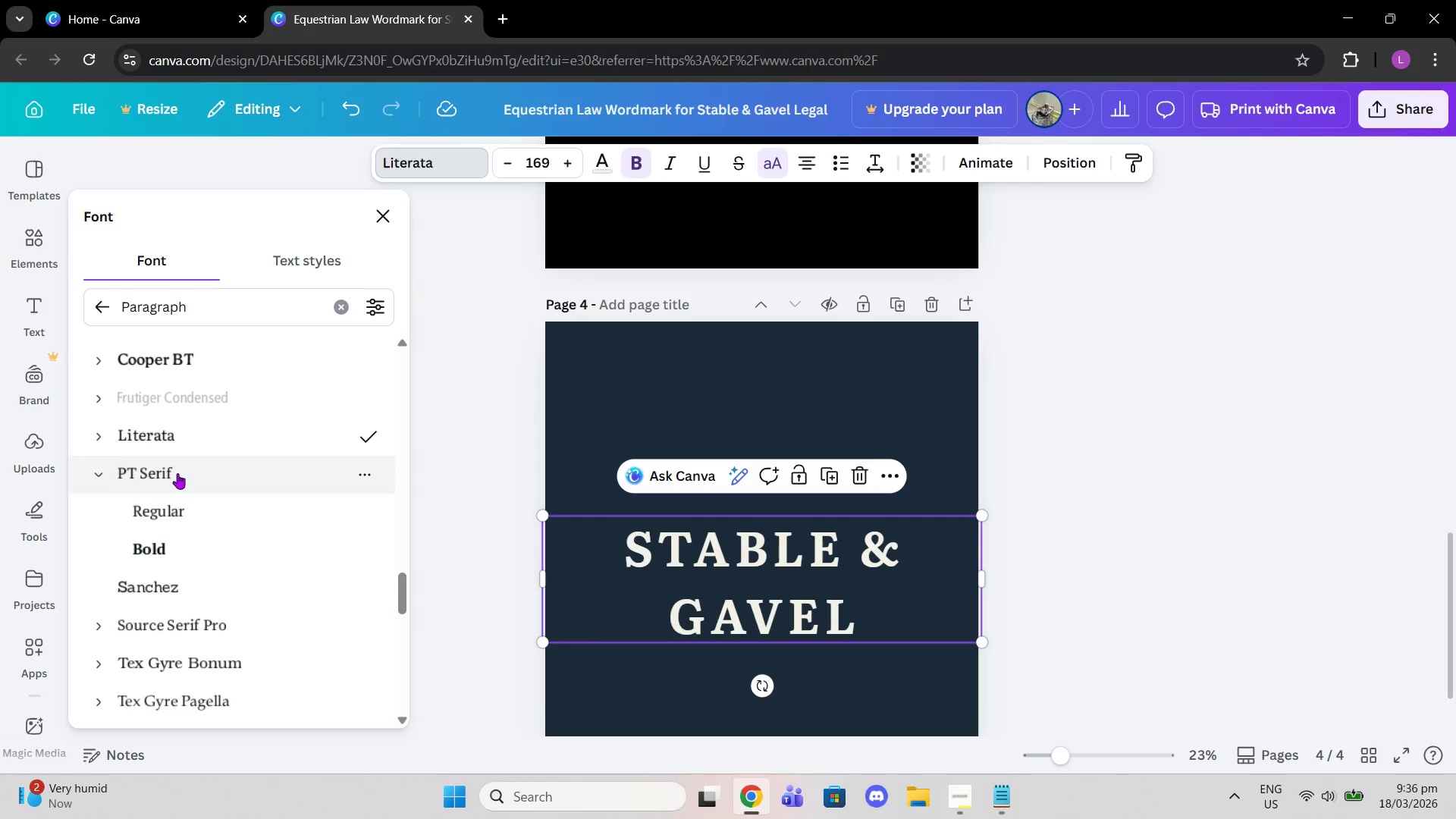 
left_click([177, 473])
 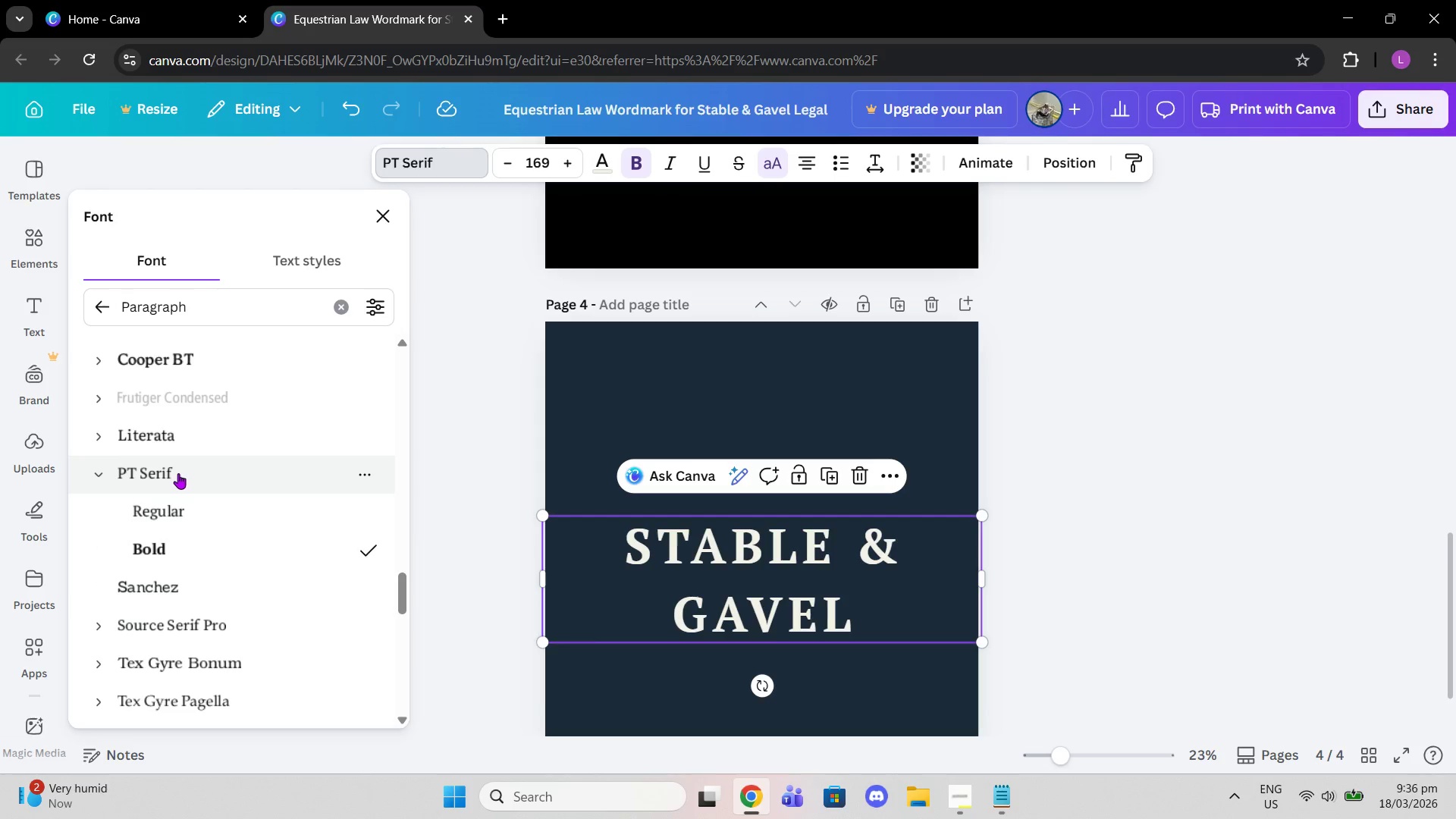 
scroll: coordinate [185, 475], scroll_direction: down, amount: 1.0
 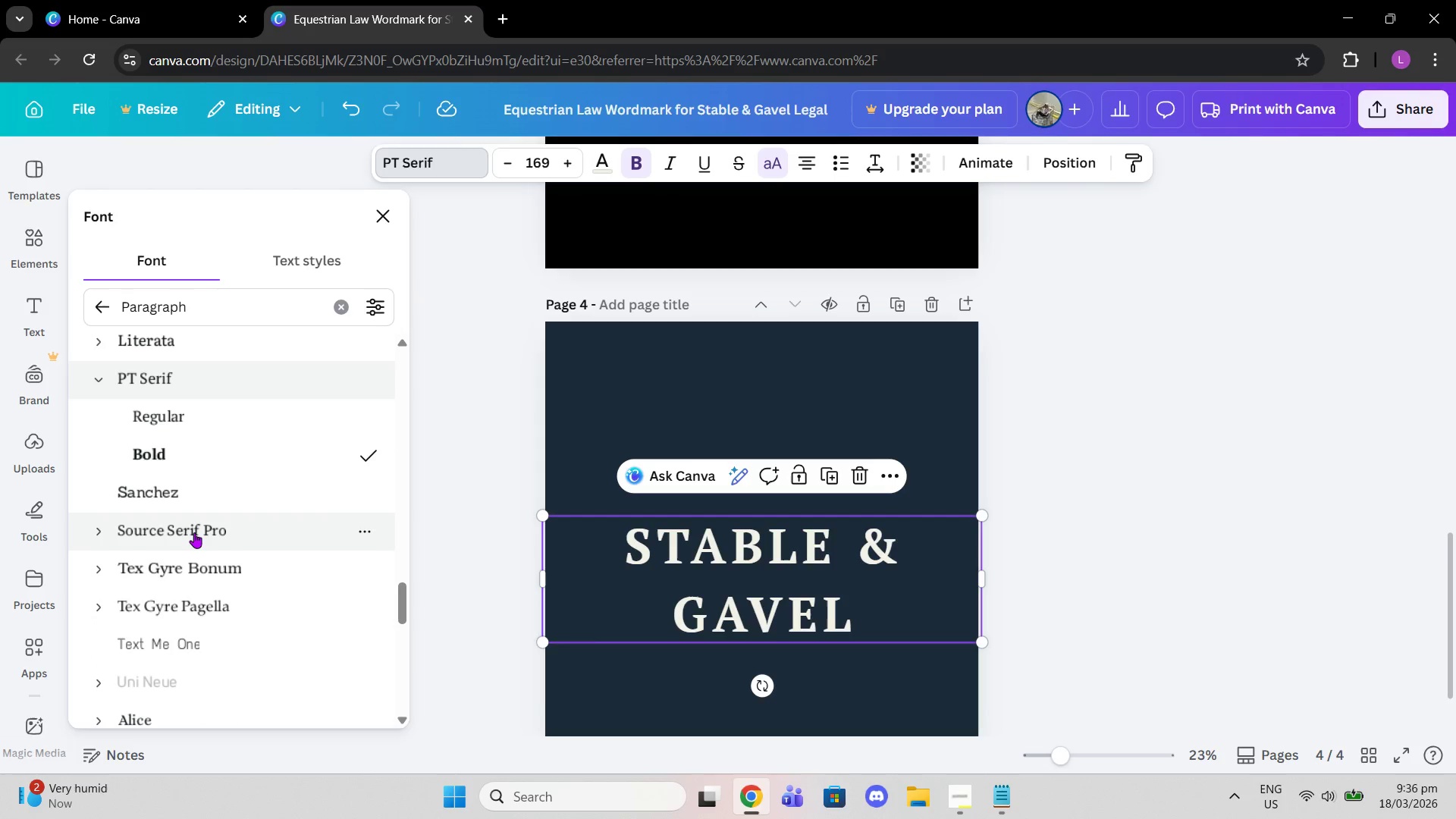 
left_click([194, 532])
 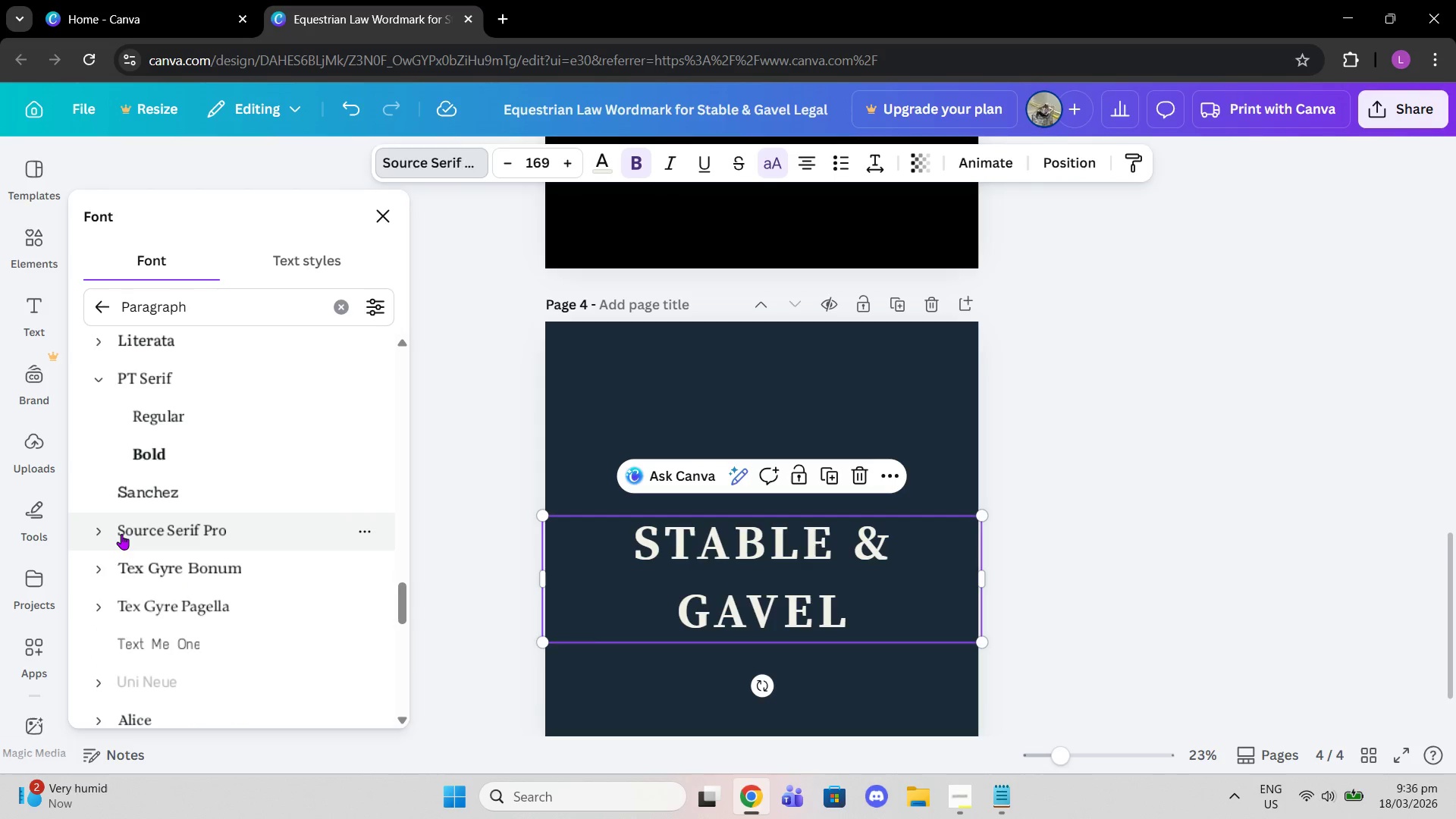 
left_click([102, 532])
 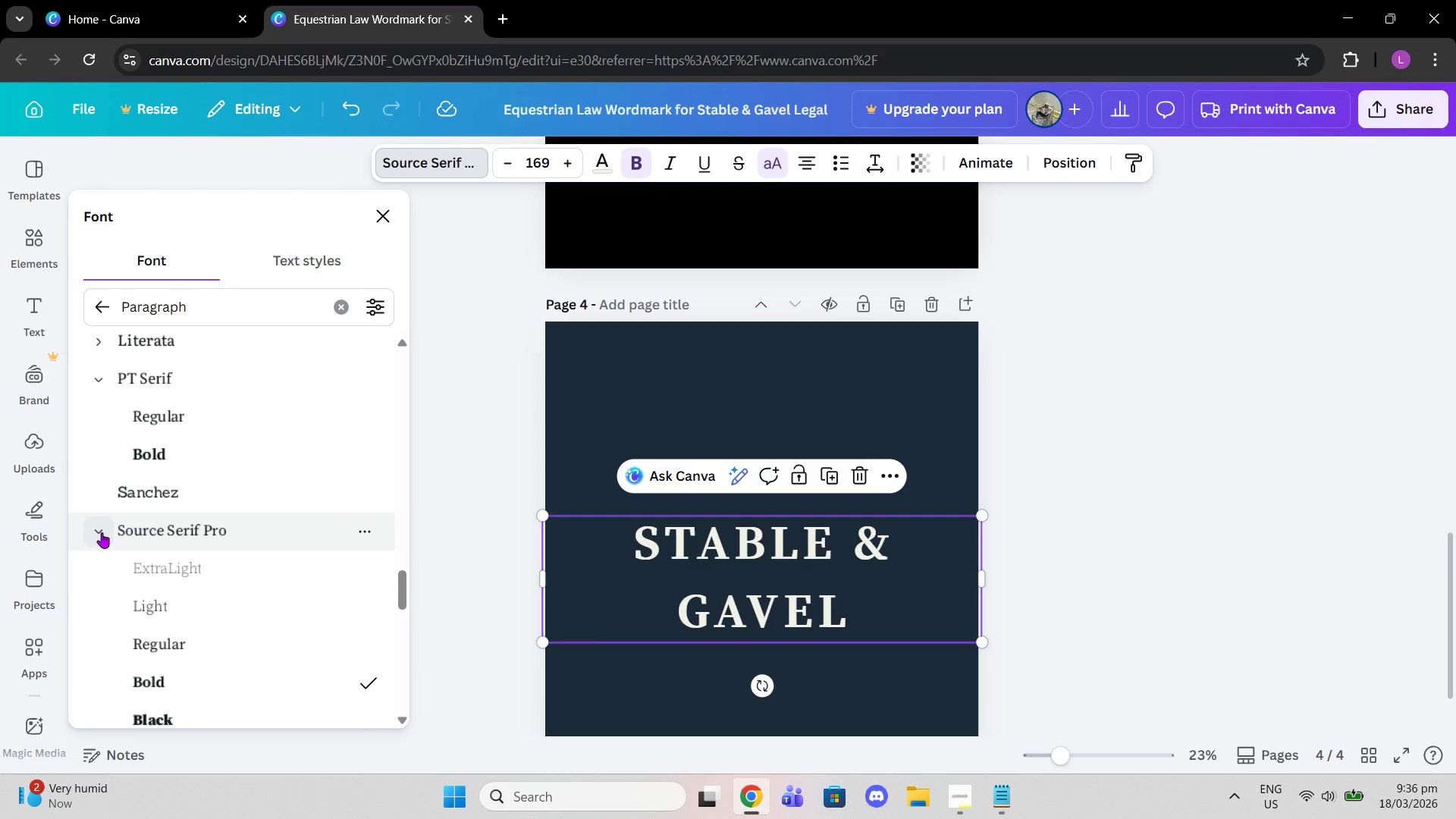 
left_click([102, 532])
 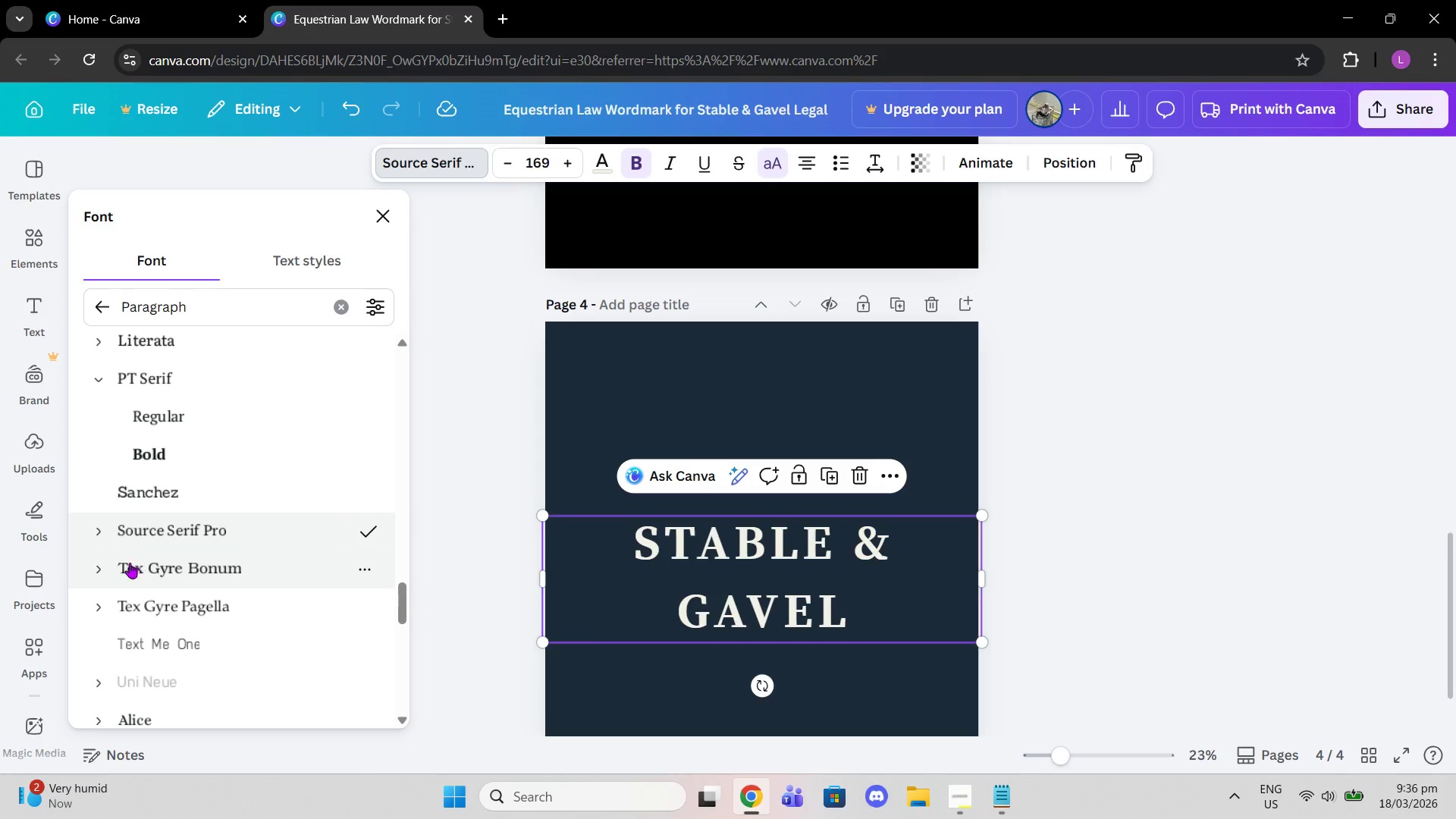 
left_click([96, 565])
 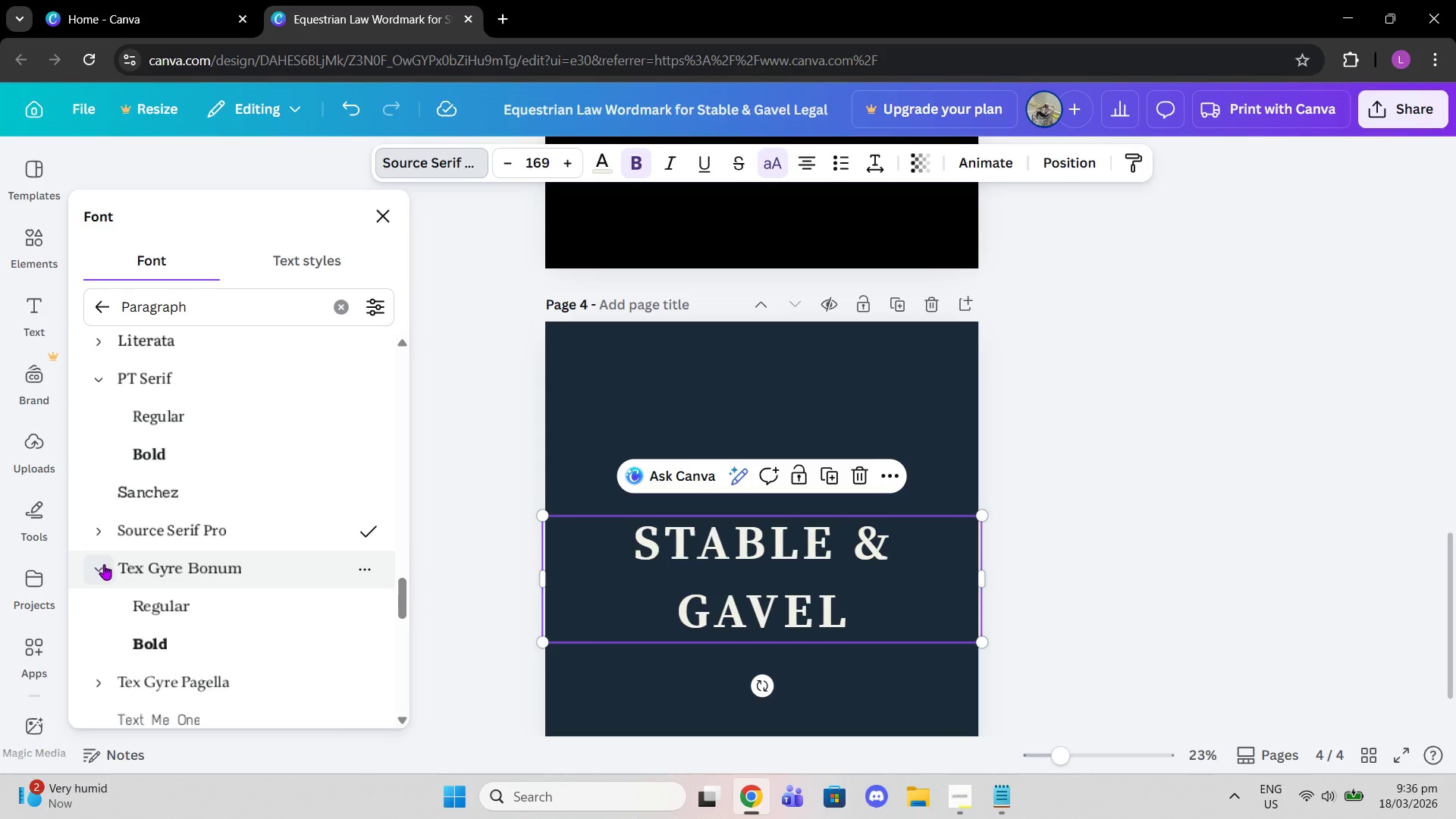 
scroll: coordinate [116, 563], scroll_direction: down, amount: 1.0
 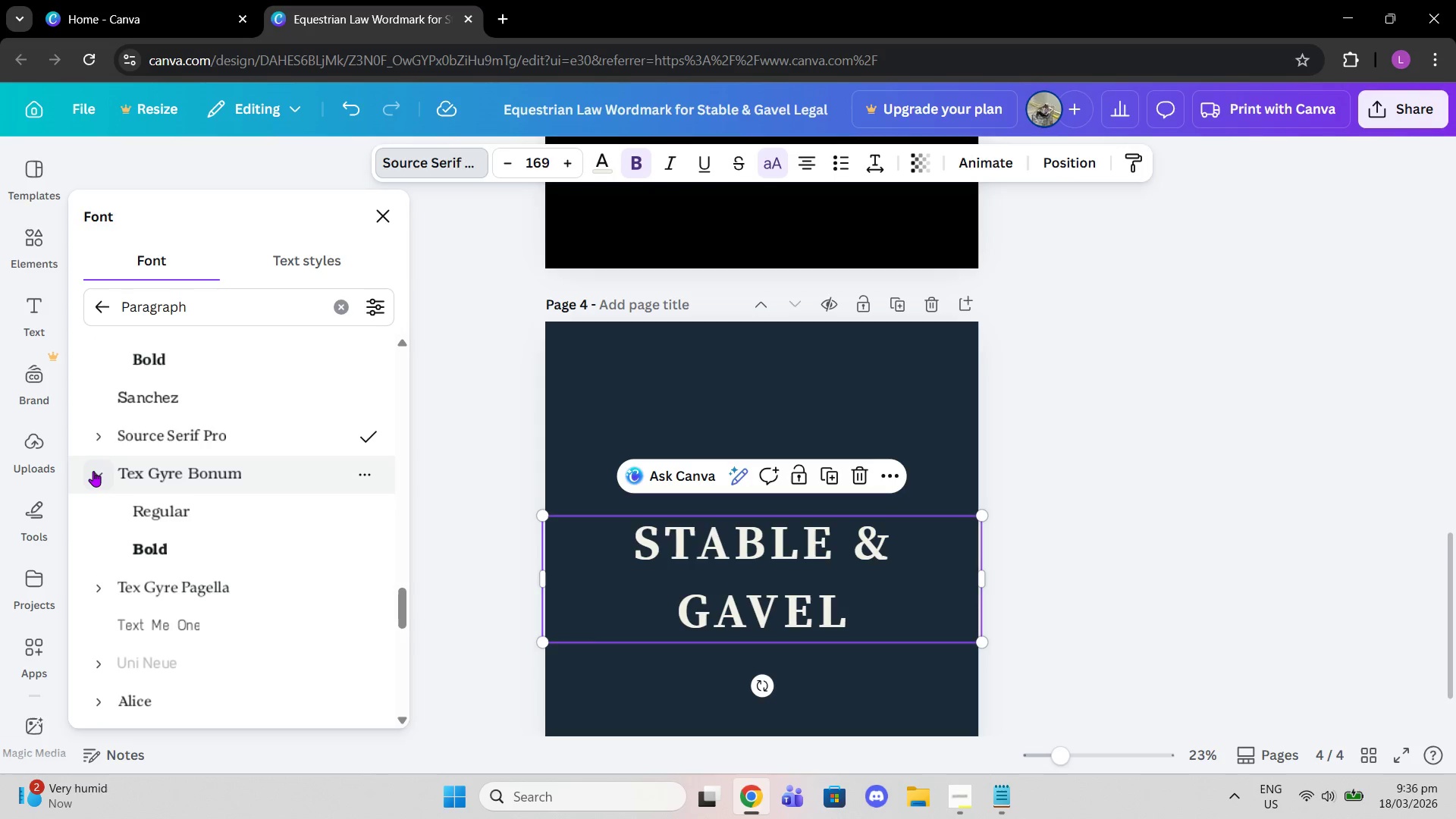 
left_click([93, 471])
 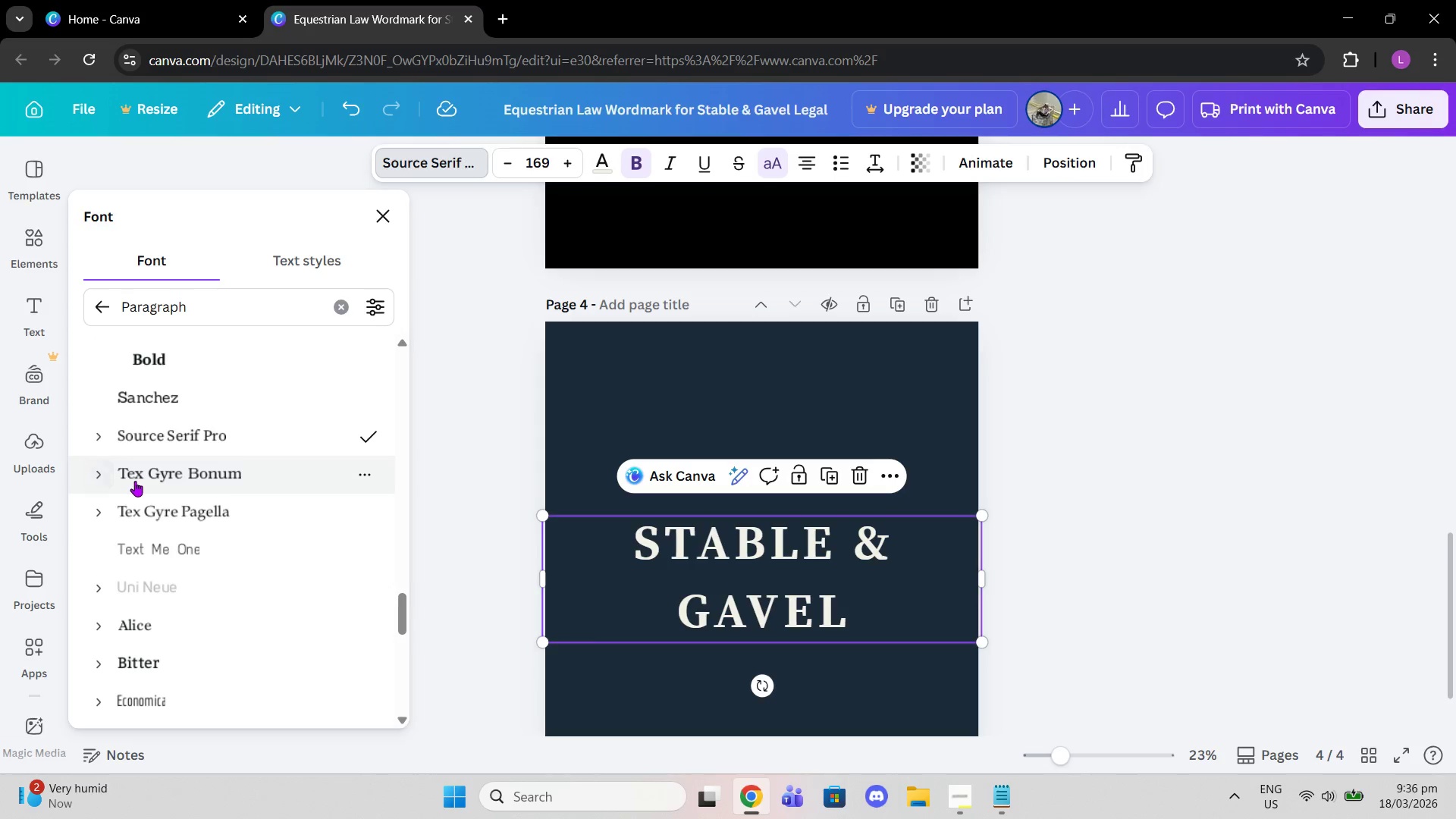 
left_click([135, 481])
 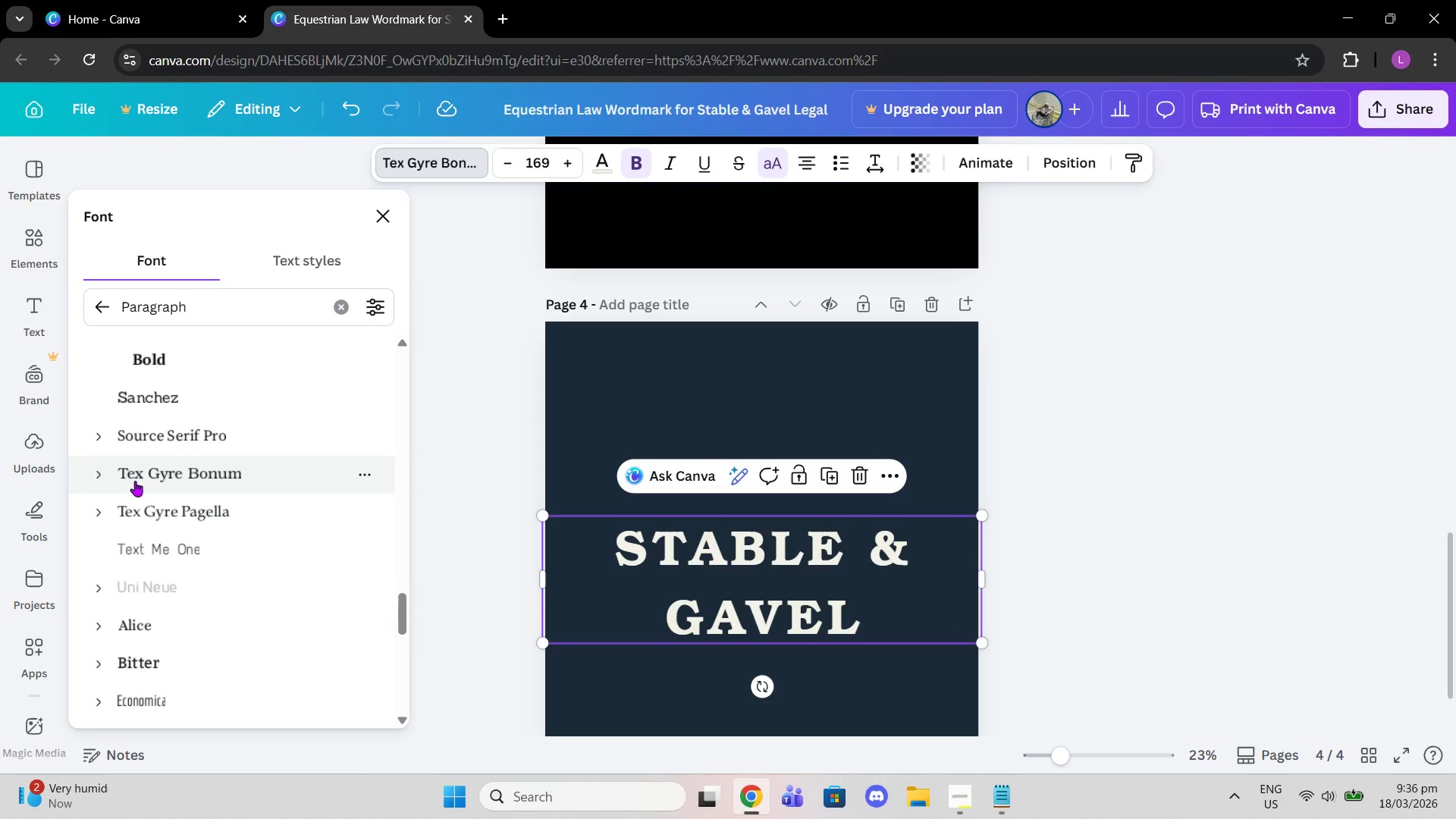 
left_click([193, 518])
 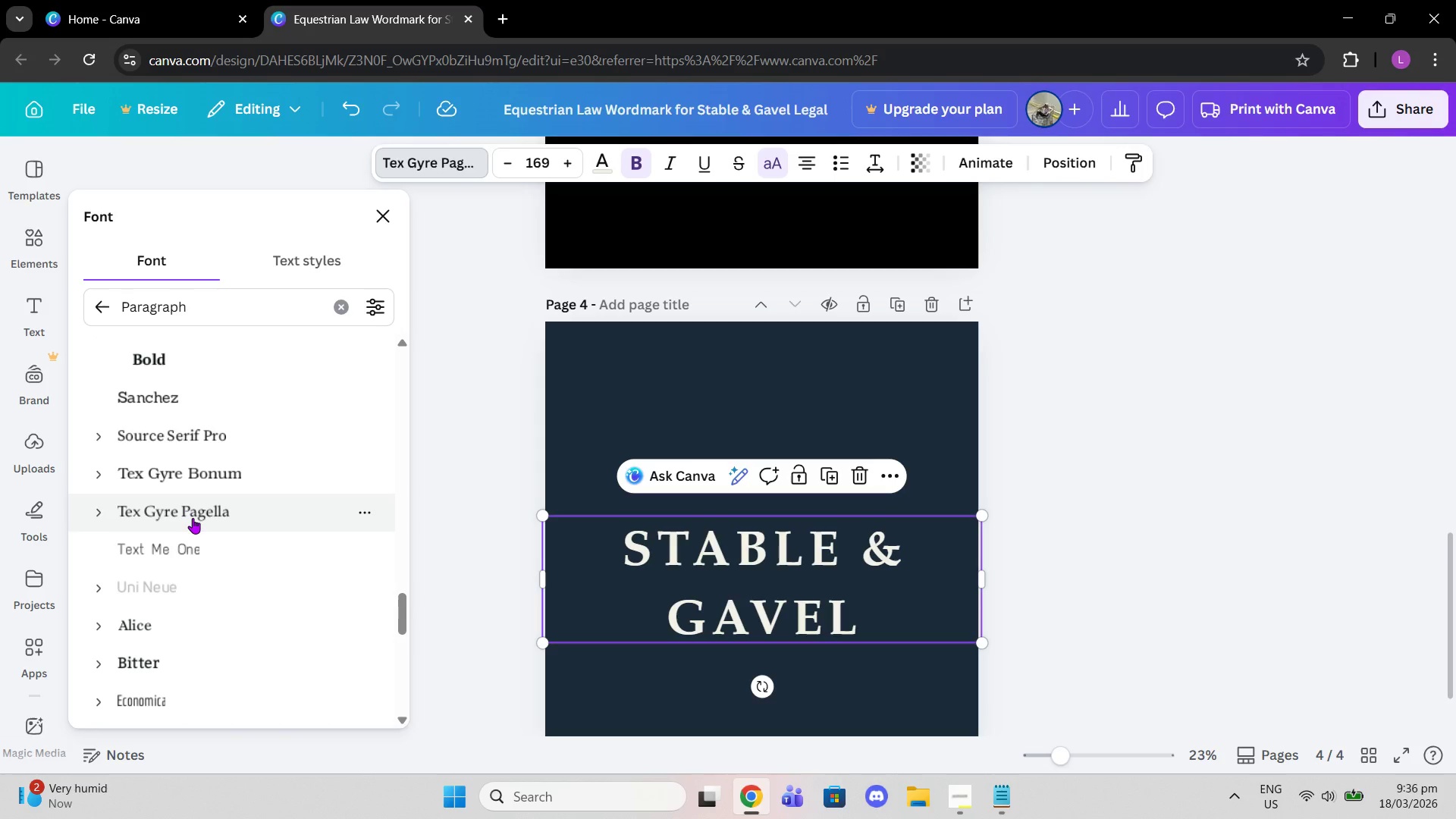 
wait(6.17)
 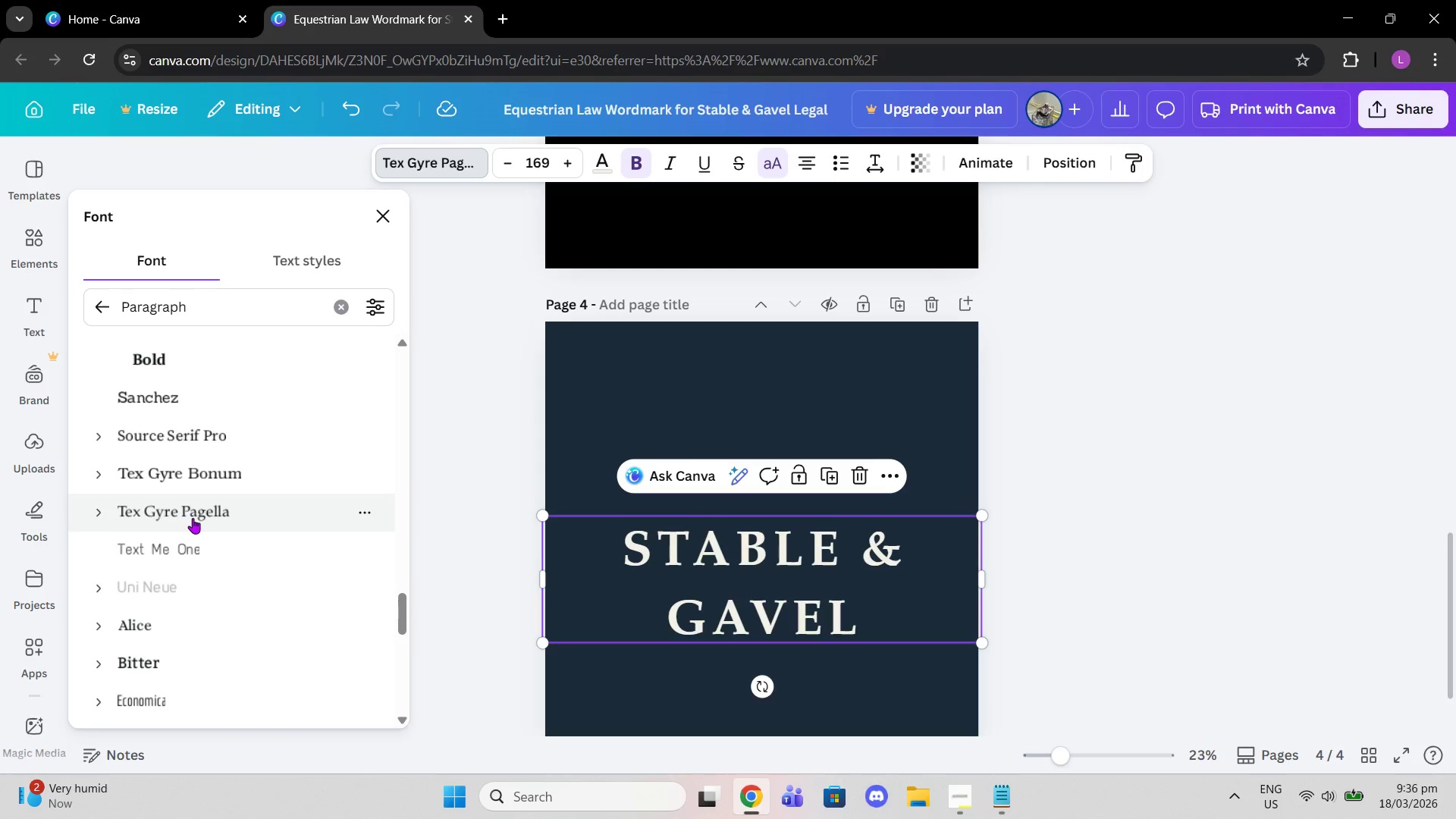 
scroll: coordinate [168, 506], scroll_direction: down, amount: 1.0
 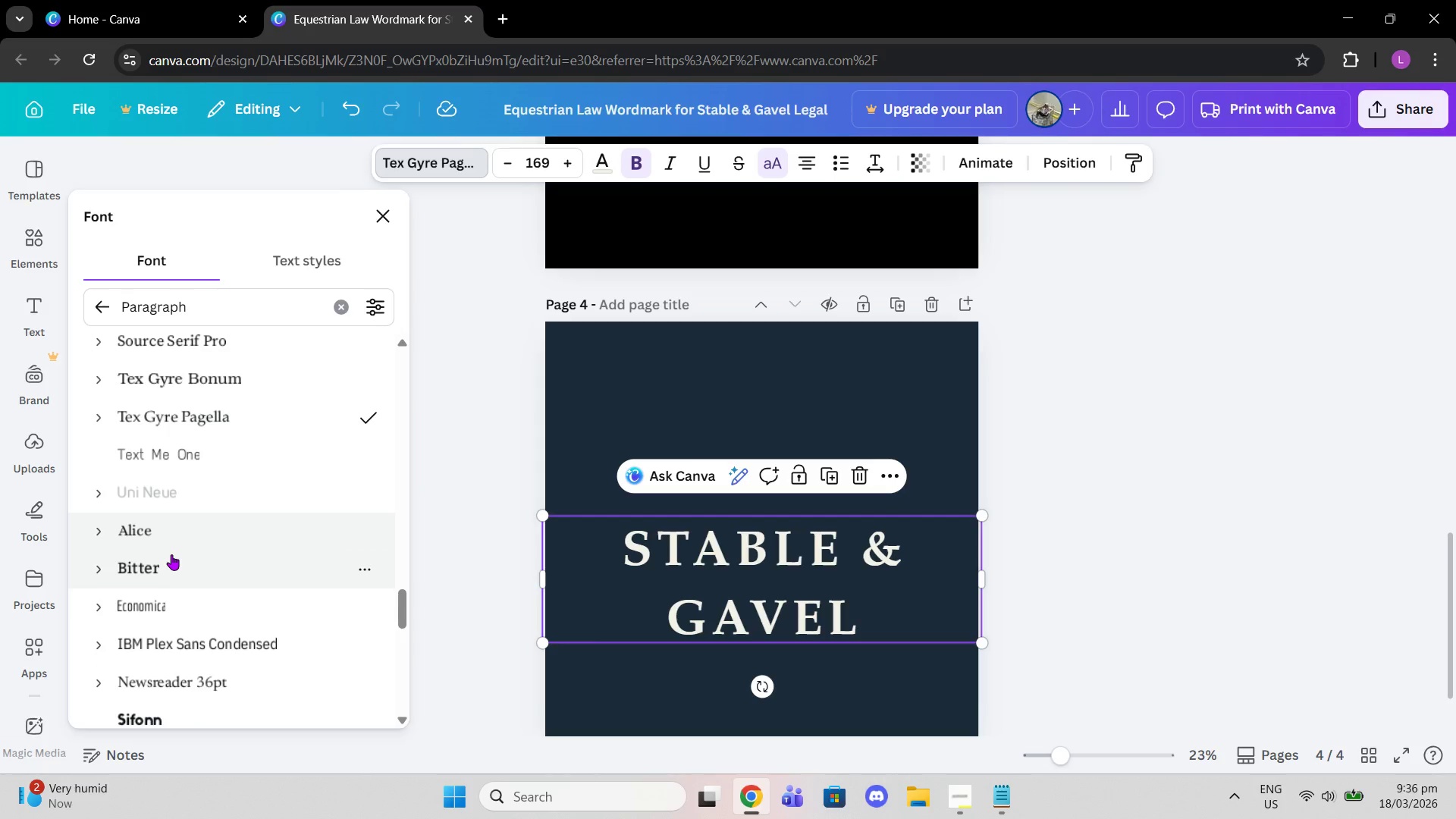 
left_click([171, 554])
 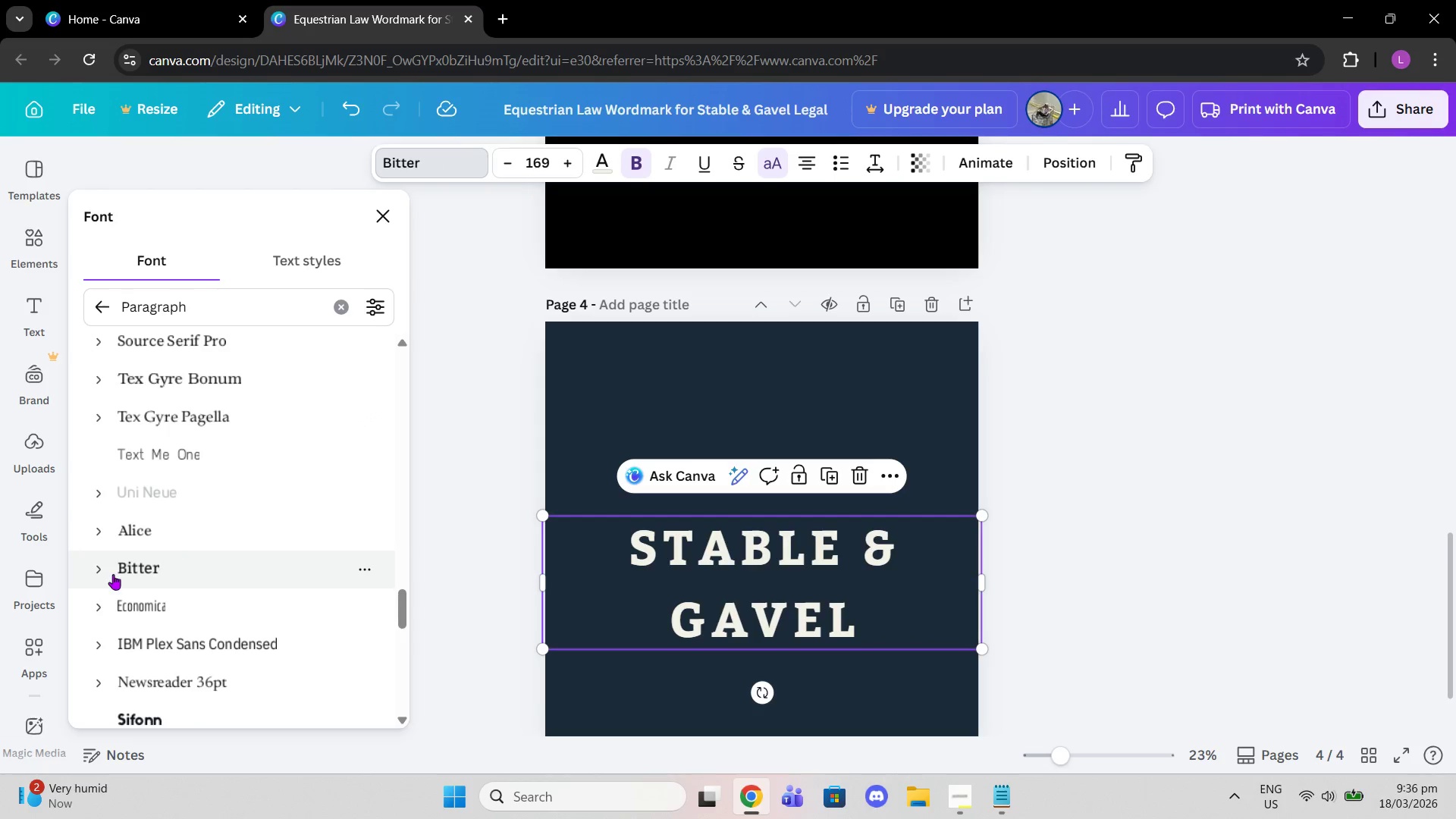 
left_click([255, 617])
 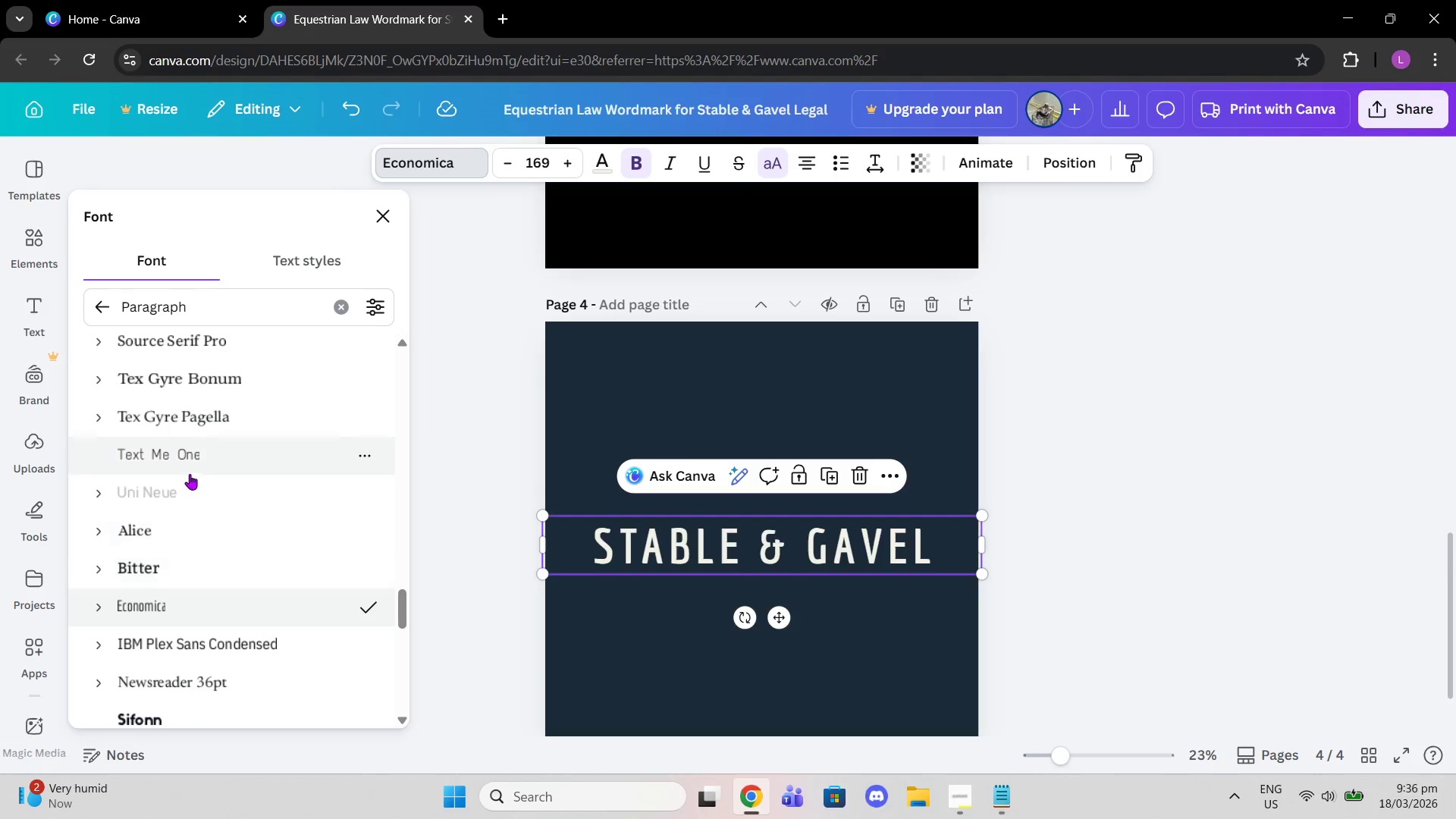 
scroll: coordinate [157, 562], scroll_direction: down, amount: 2.0
 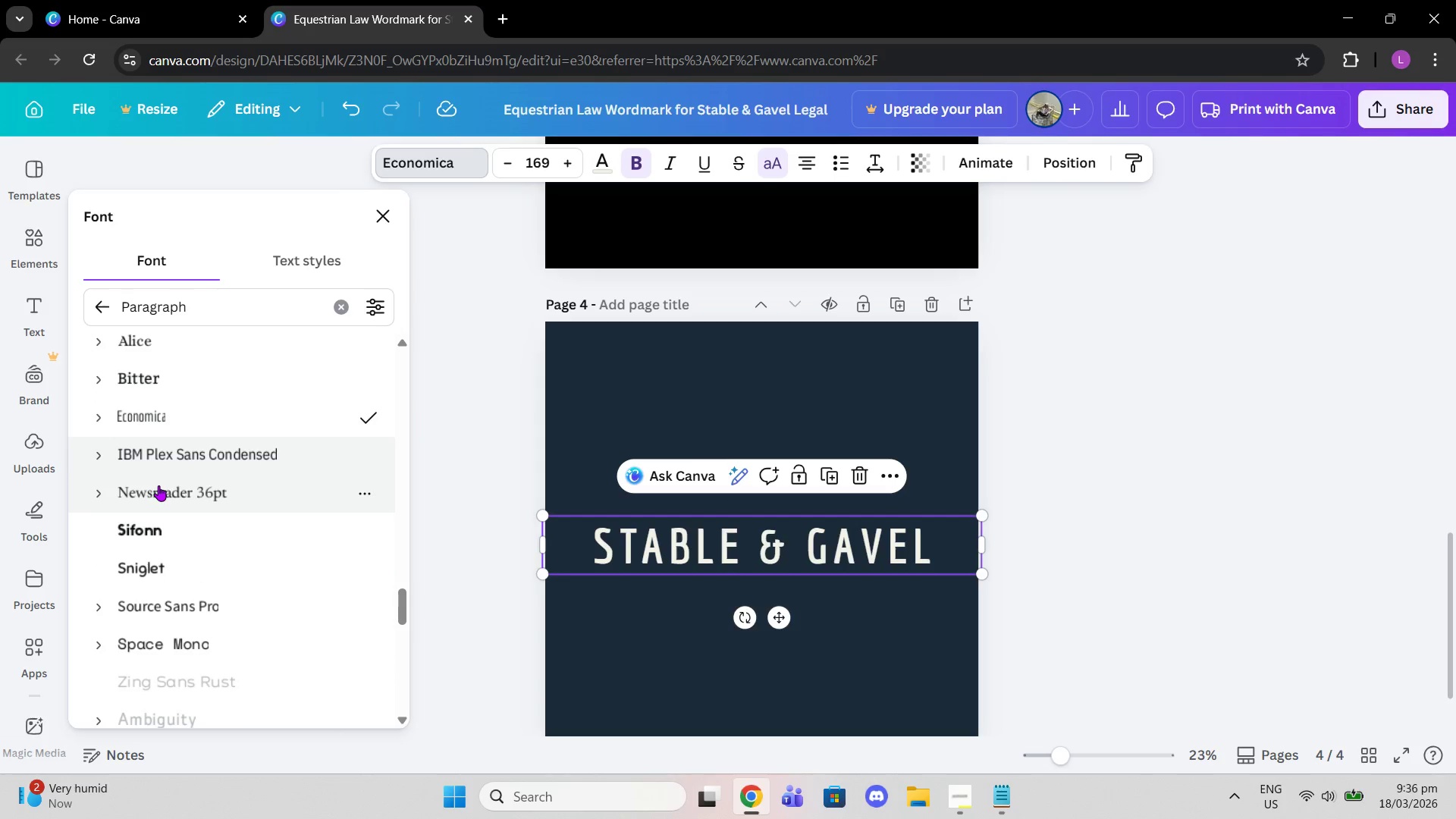 
left_click([158, 485])
 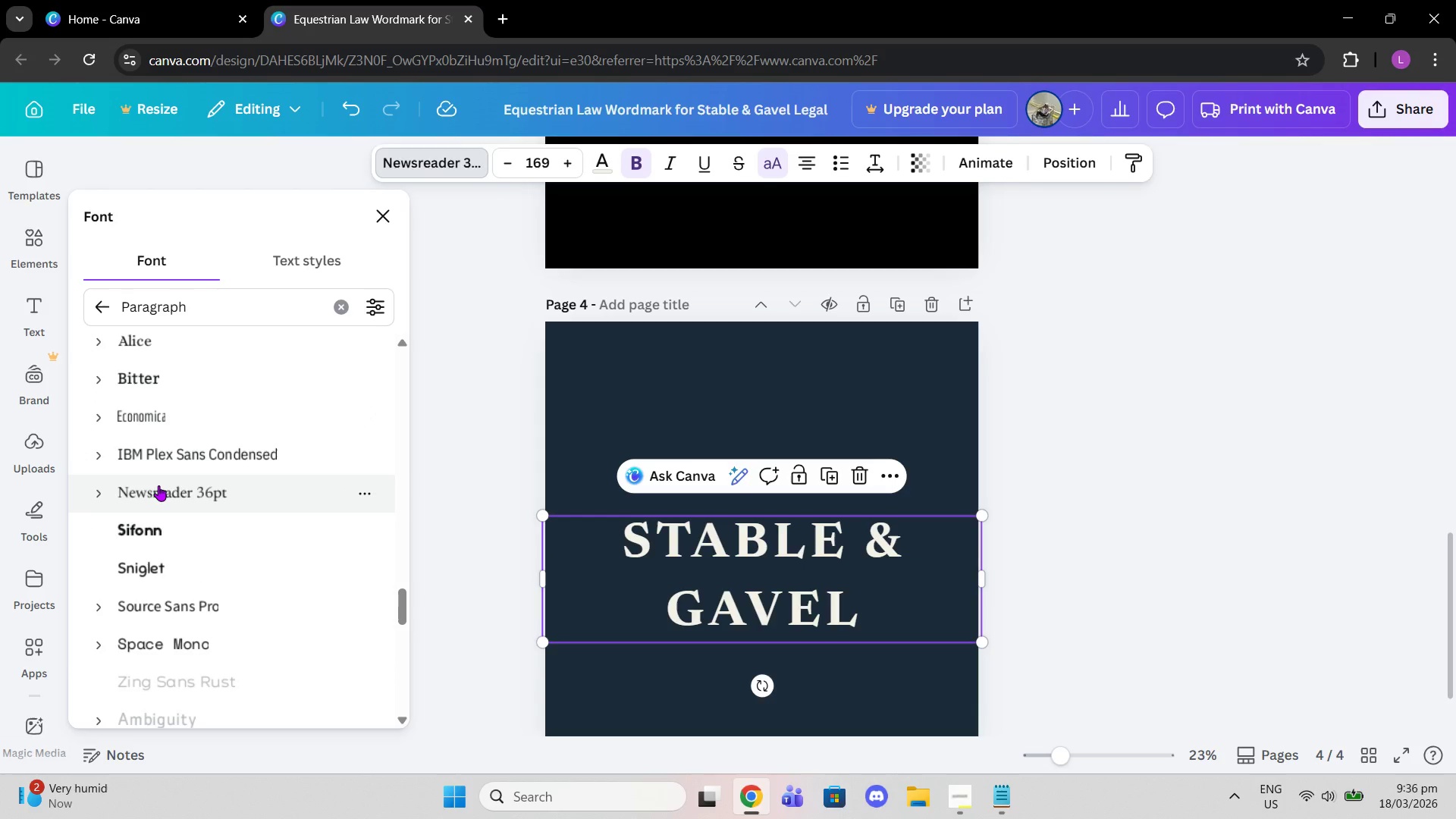 
scroll: coordinate [158, 485], scroll_direction: down, amount: 4.0
 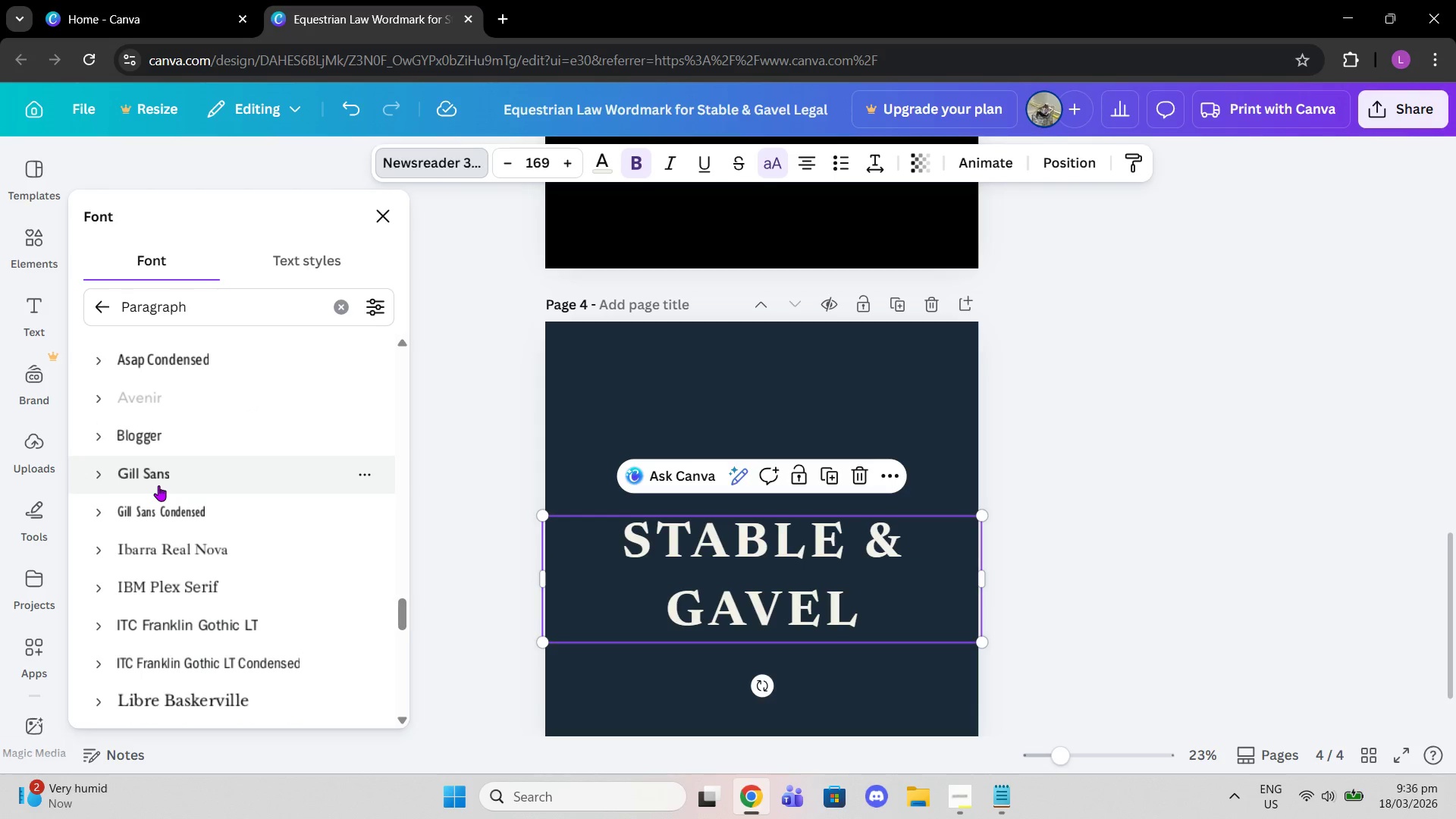 
wait(5.94)
 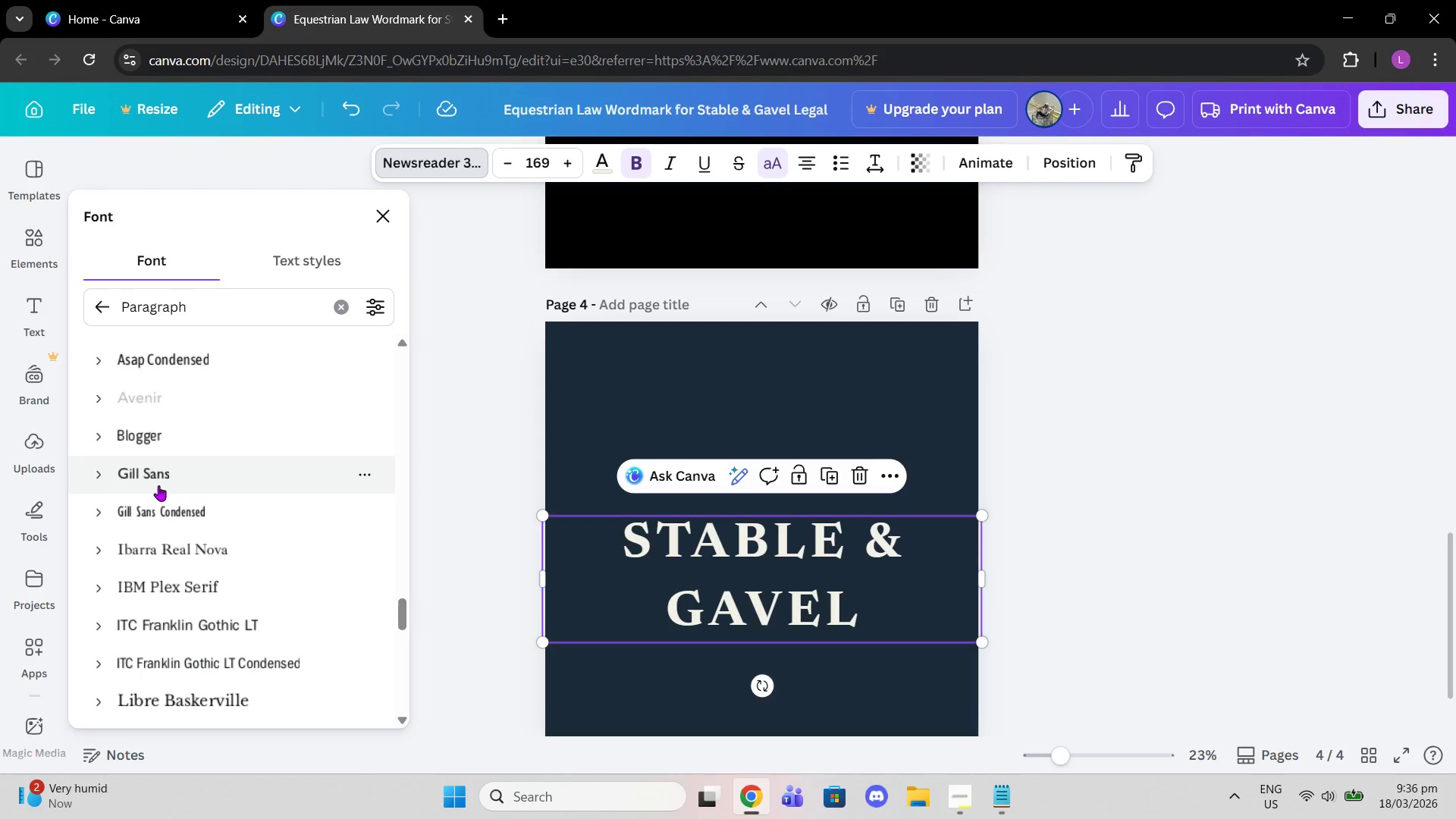 
left_click([275, 687])
 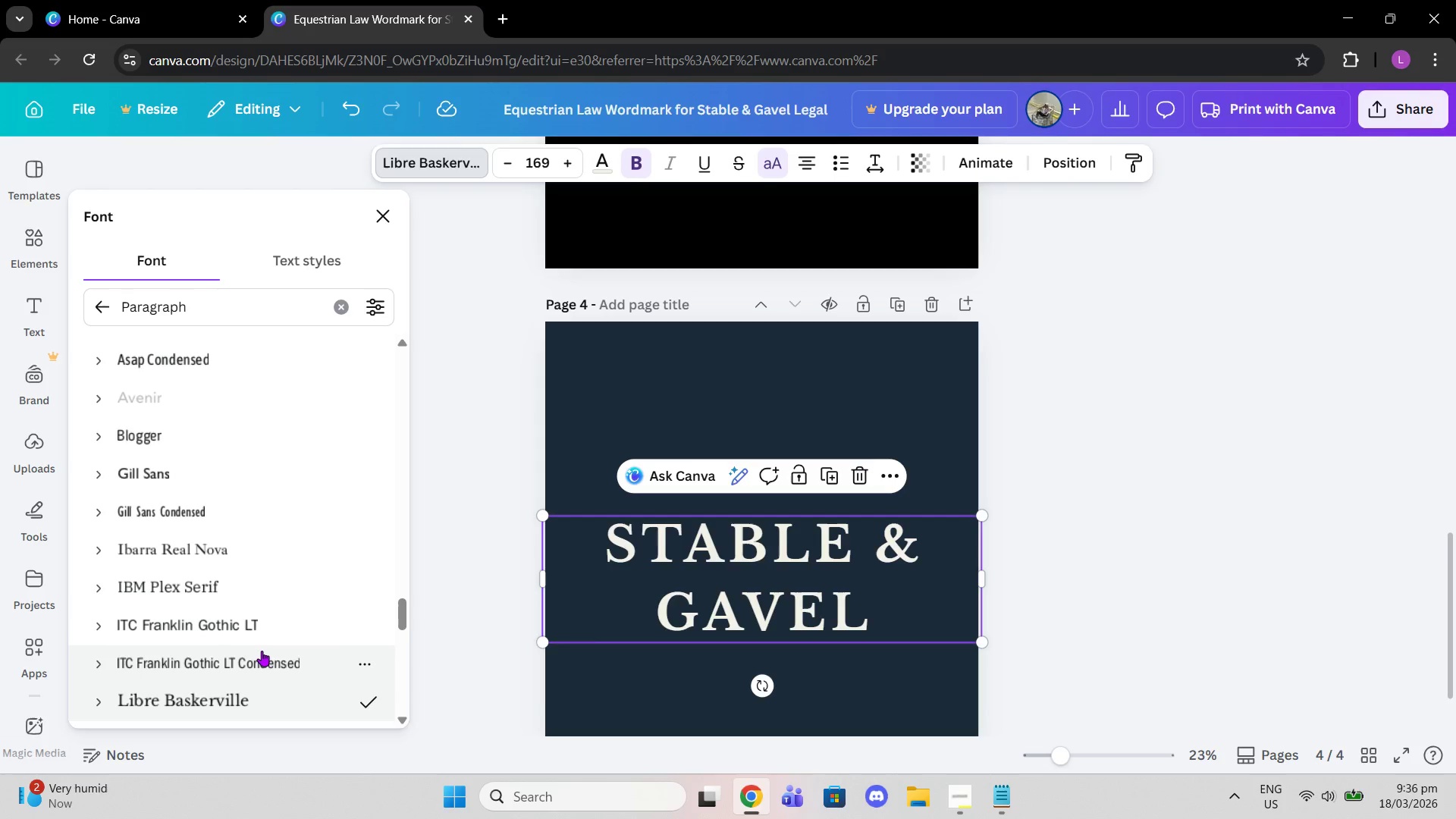 
scroll: coordinate [259, 645], scroll_direction: down, amount: 3.0
 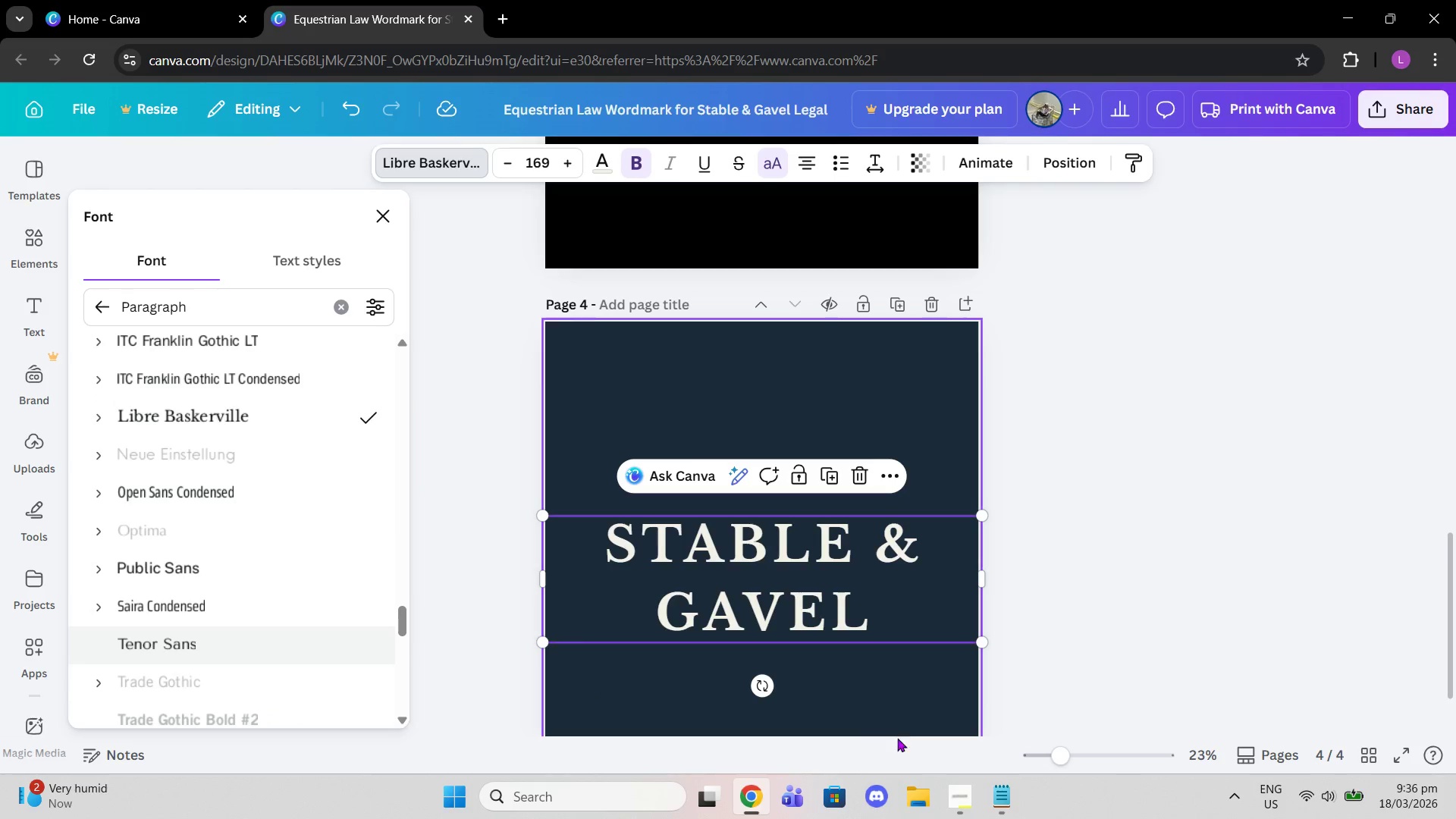 
left_click([968, 805])
 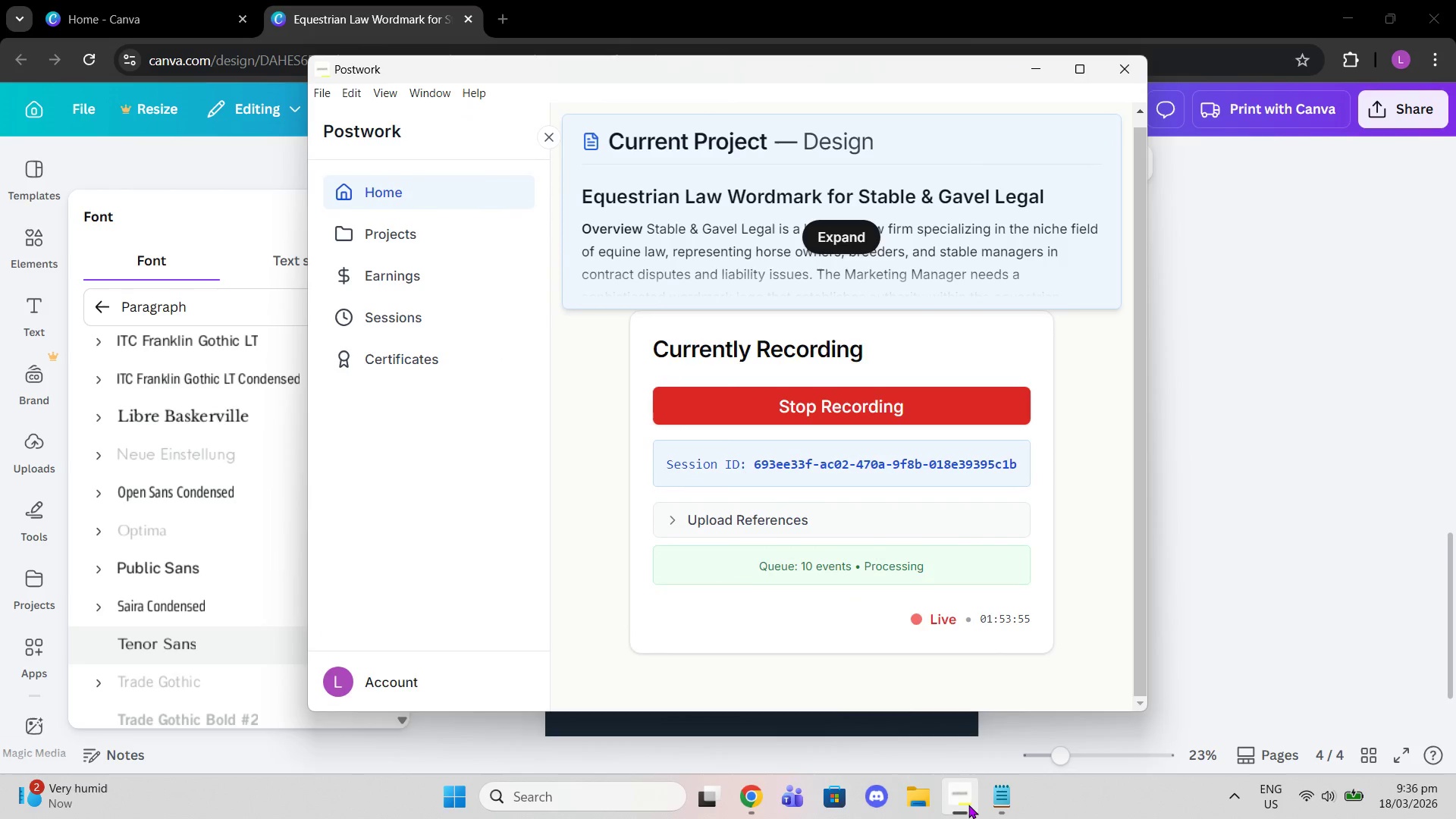 
left_click([968, 805])
 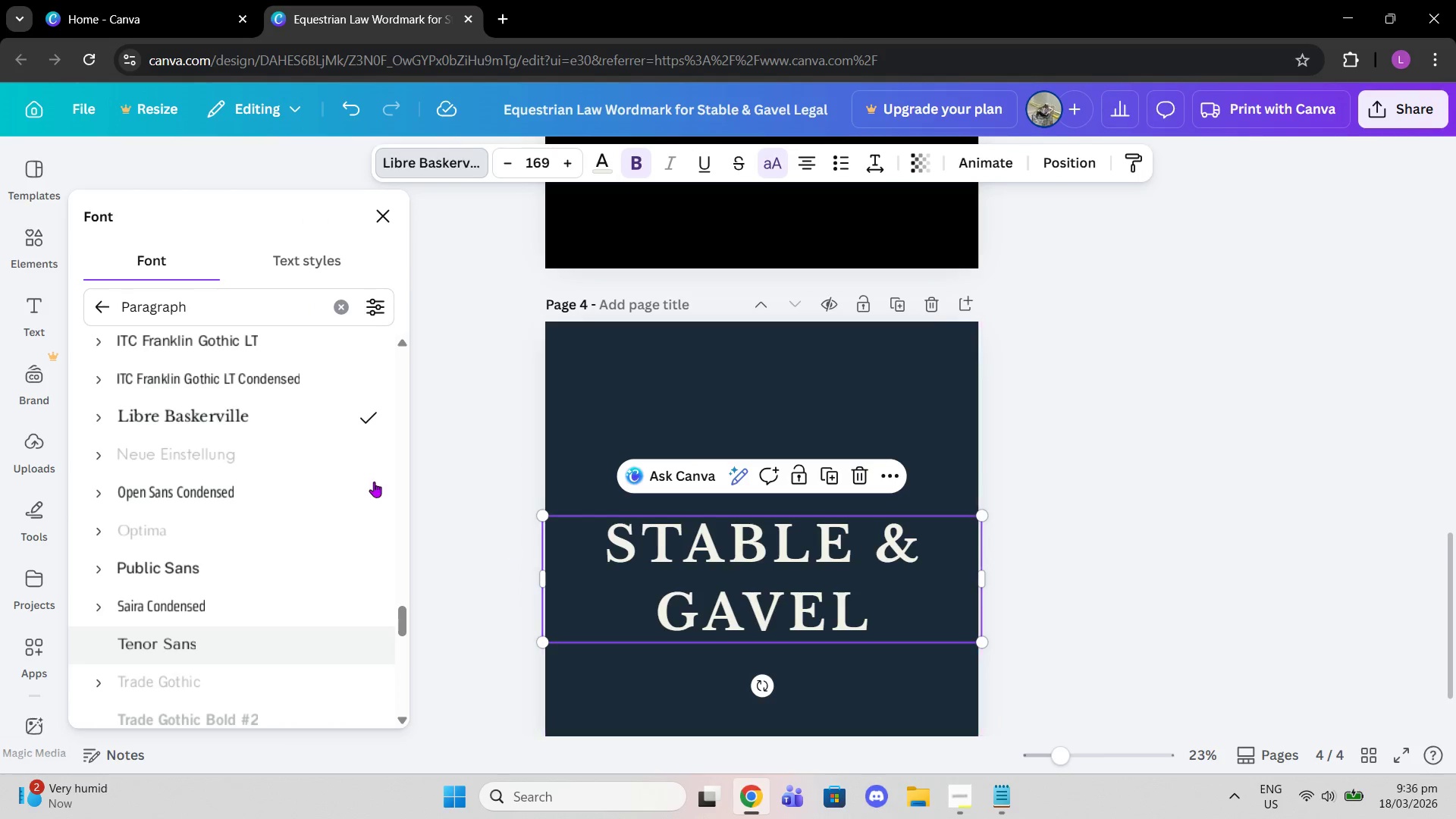 
scroll: coordinate [620, 462], scroll_direction: up, amount: 15.0
 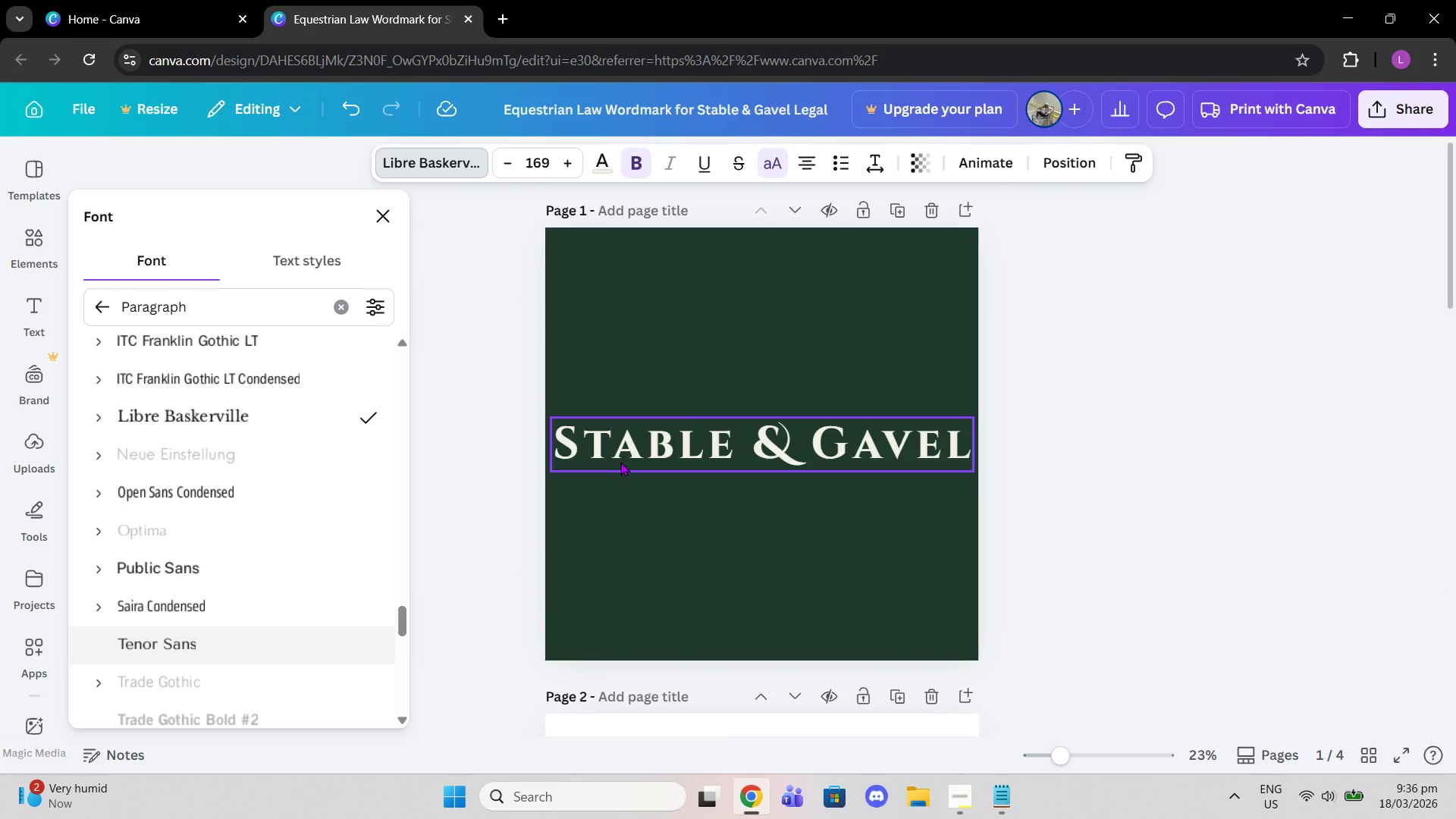 
wait(9.28)
 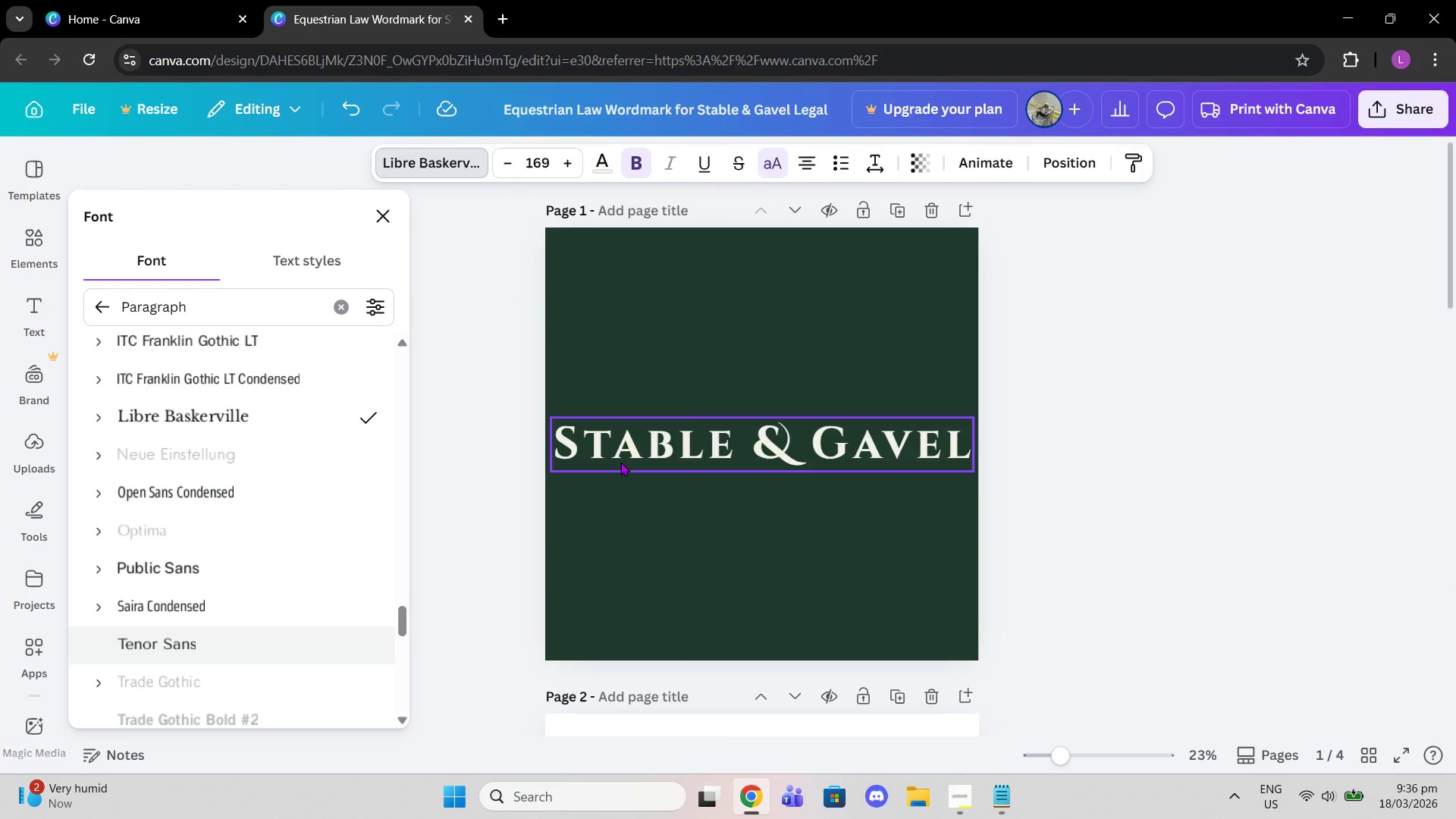 
scroll: coordinate [259, 565], scroll_direction: down, amount: 5.0
 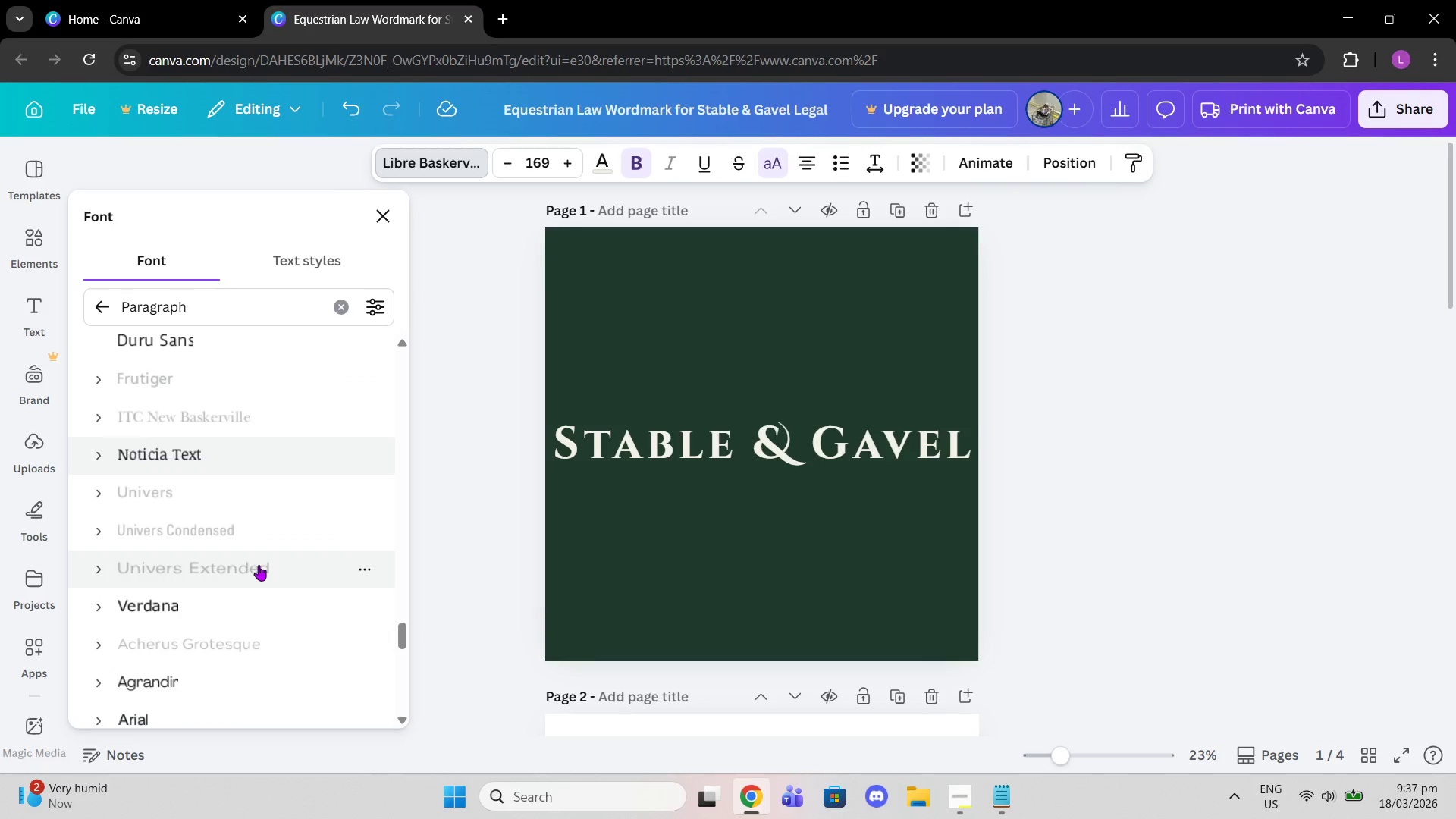 
left_click([249, 444])
 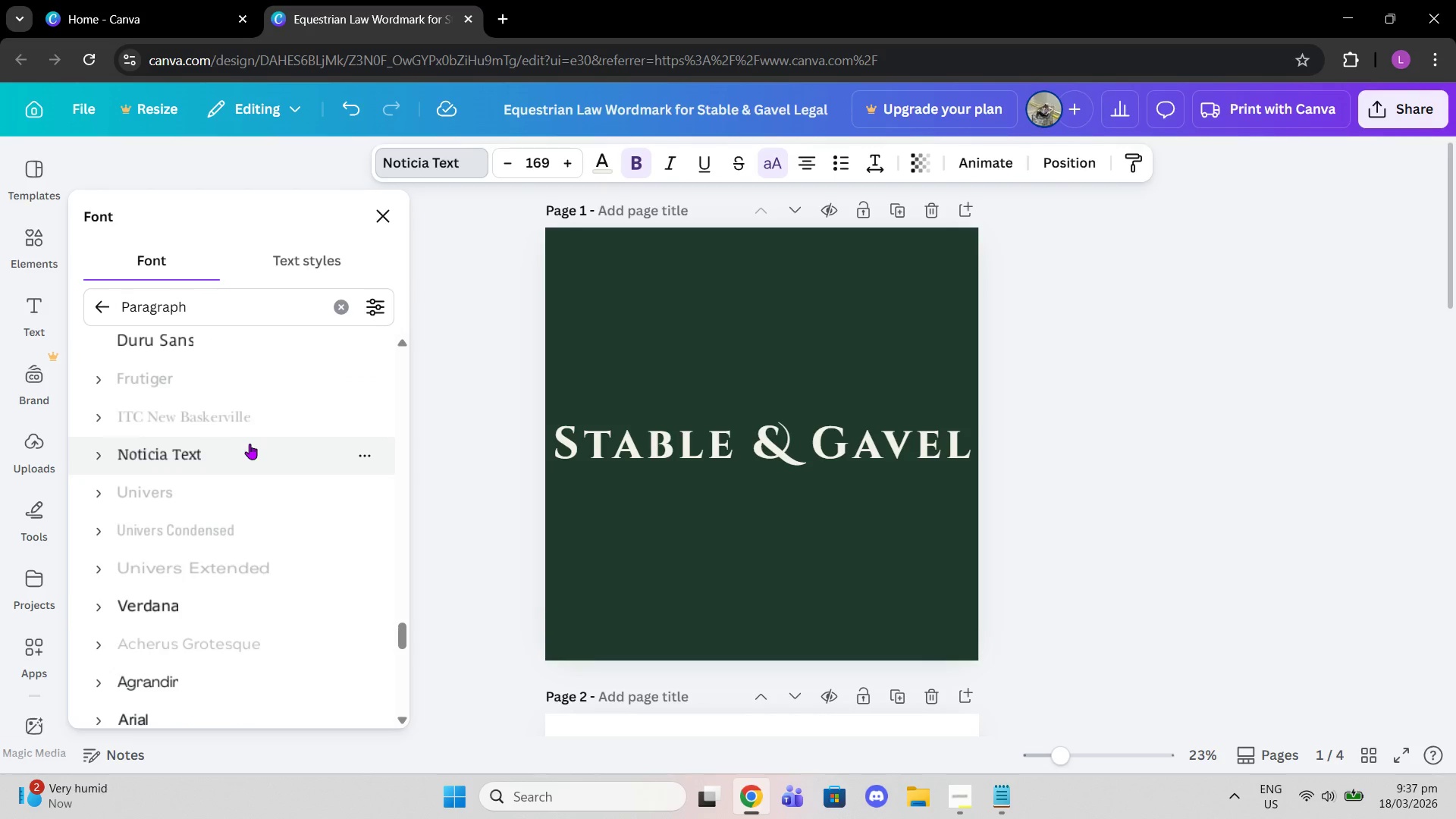 
scroll: coordinate [208, 523], scroll_direction: down, amount: 18.0
 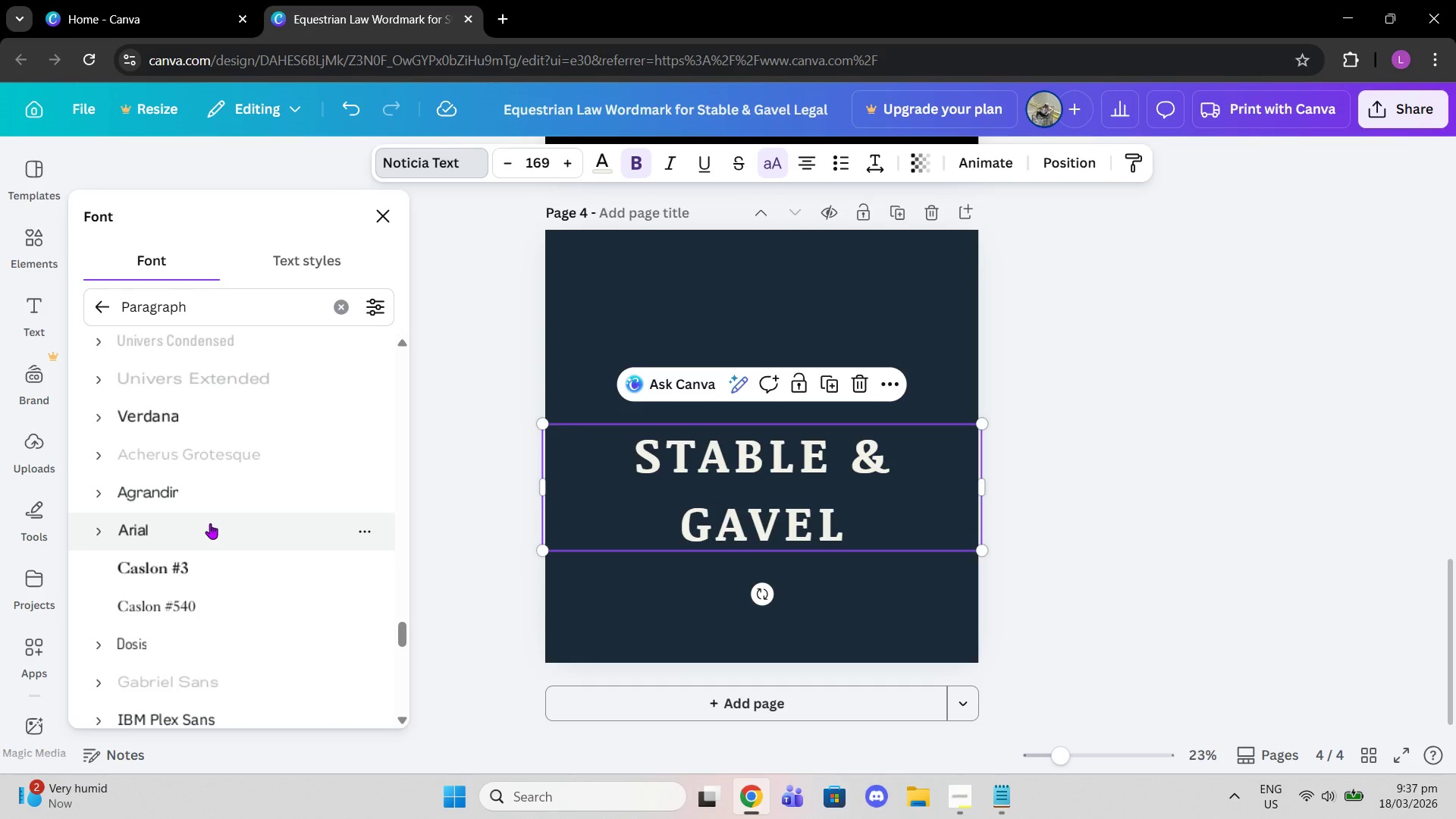 
left_click([210, 523])
 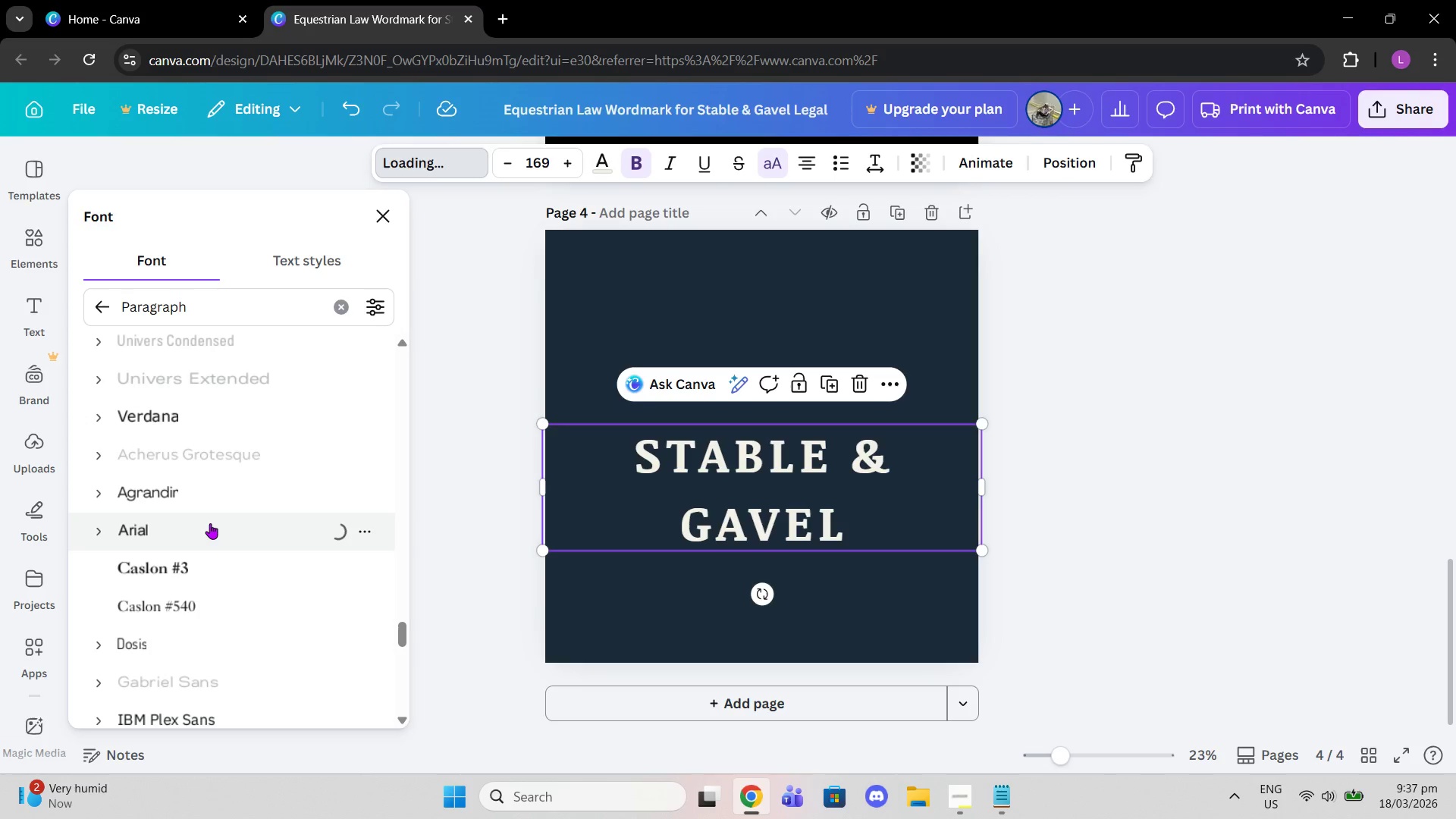 
scroll: coordinate [232, 539], scroll_direction: down, amount: 4.0
 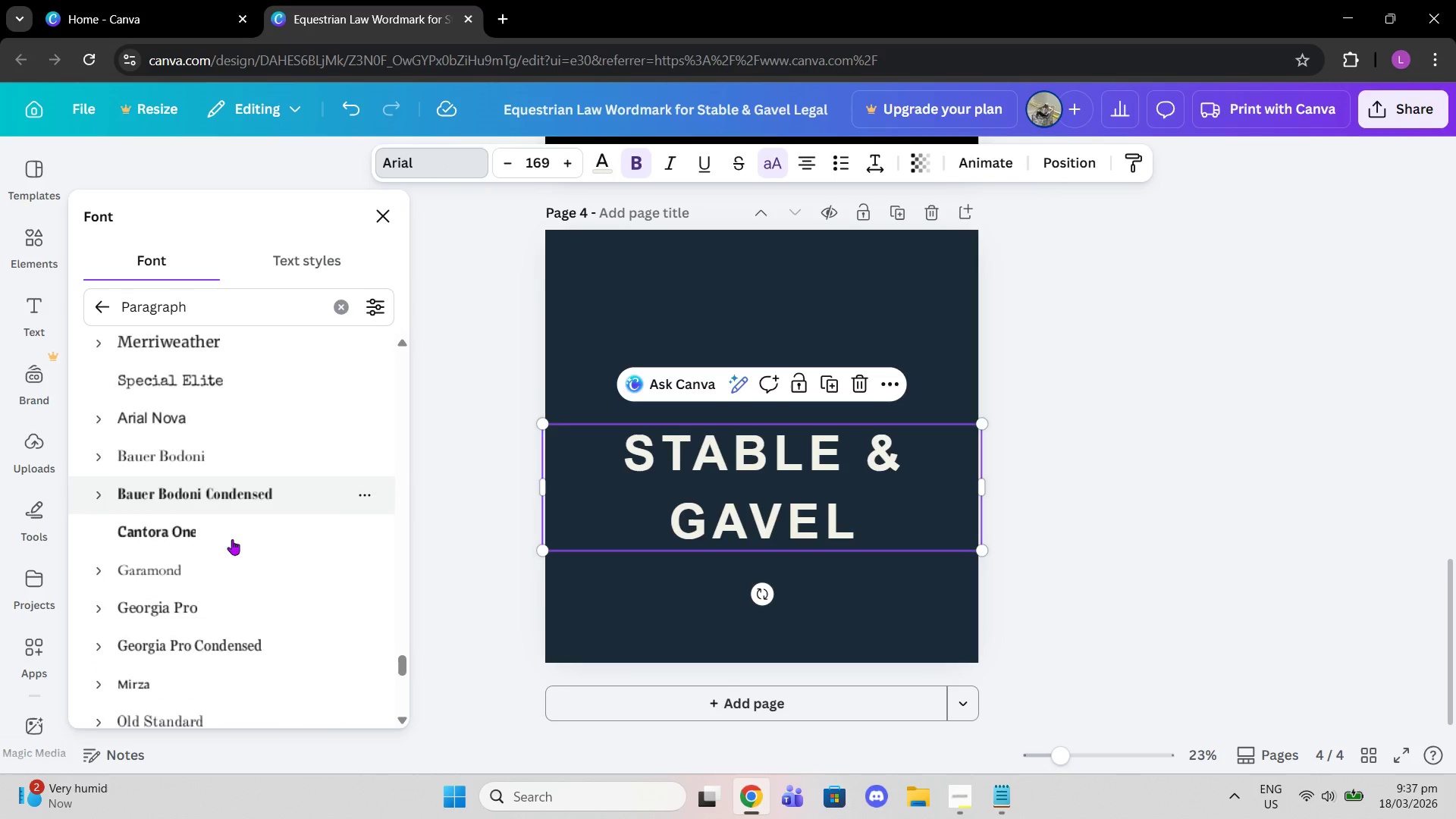 
left_click([190, 440])
 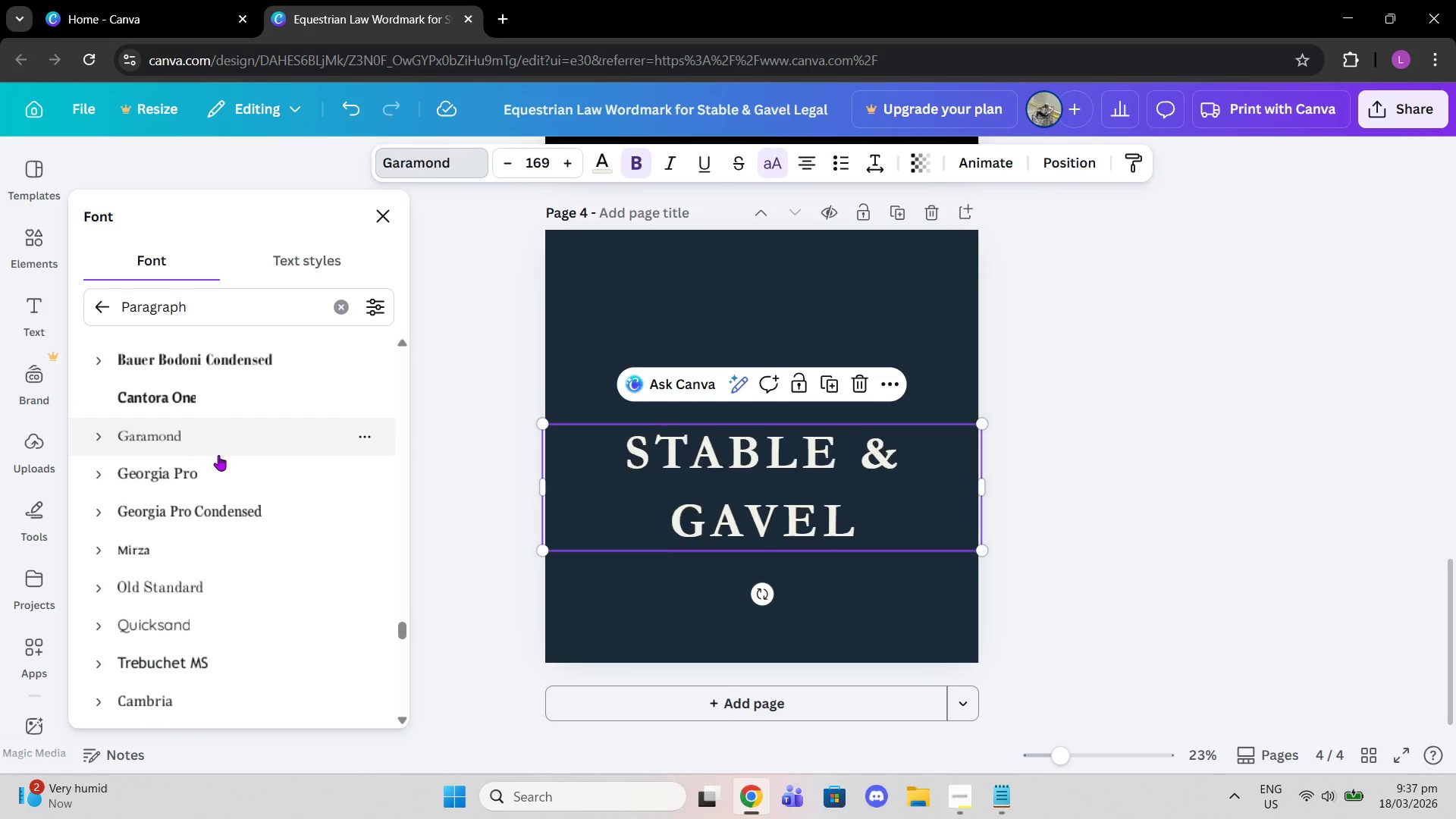 
scroll: coordinate [220, 456], scroll_direction: up, amount: 1.0
 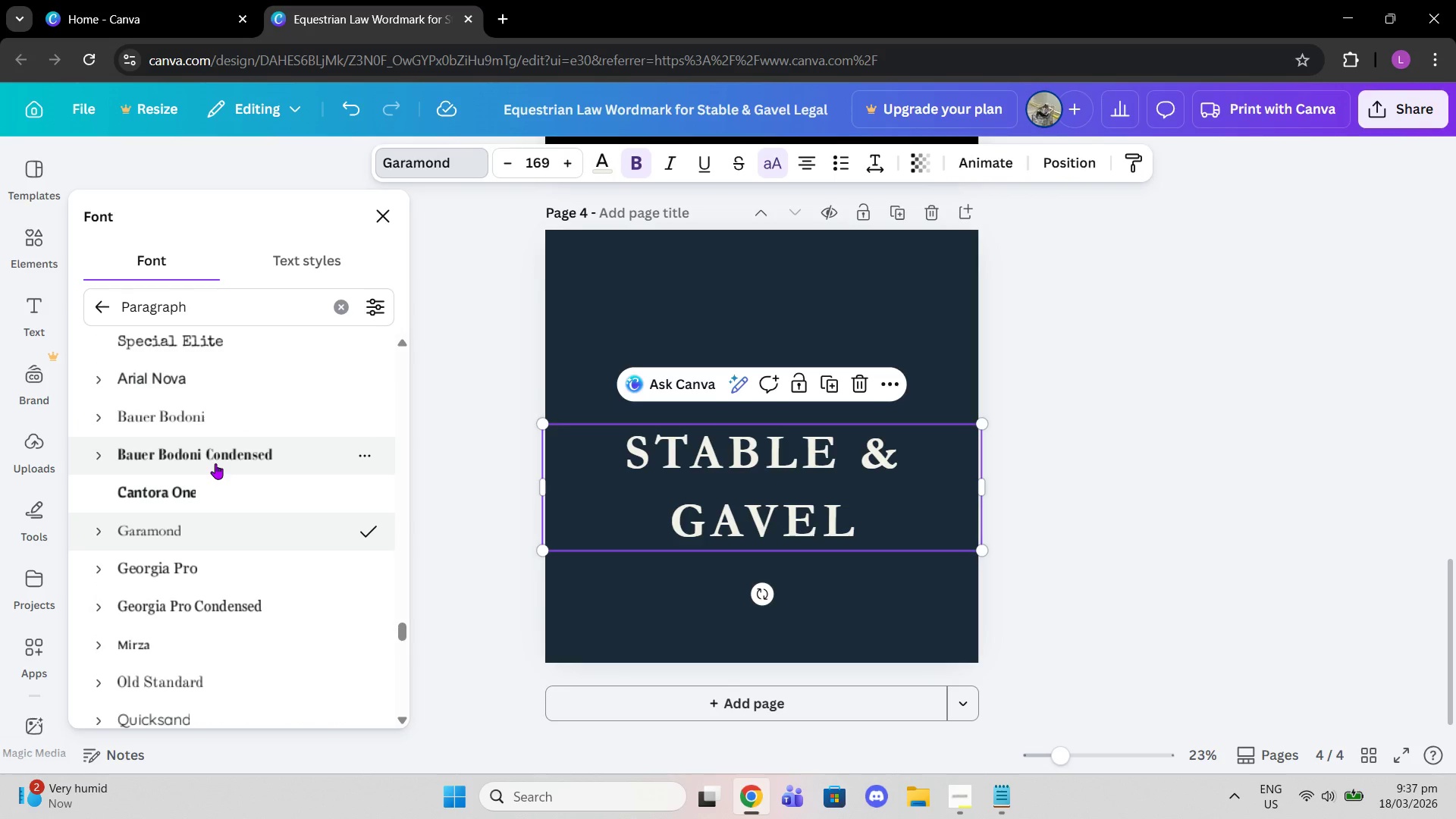 
left_click([211, 455])
 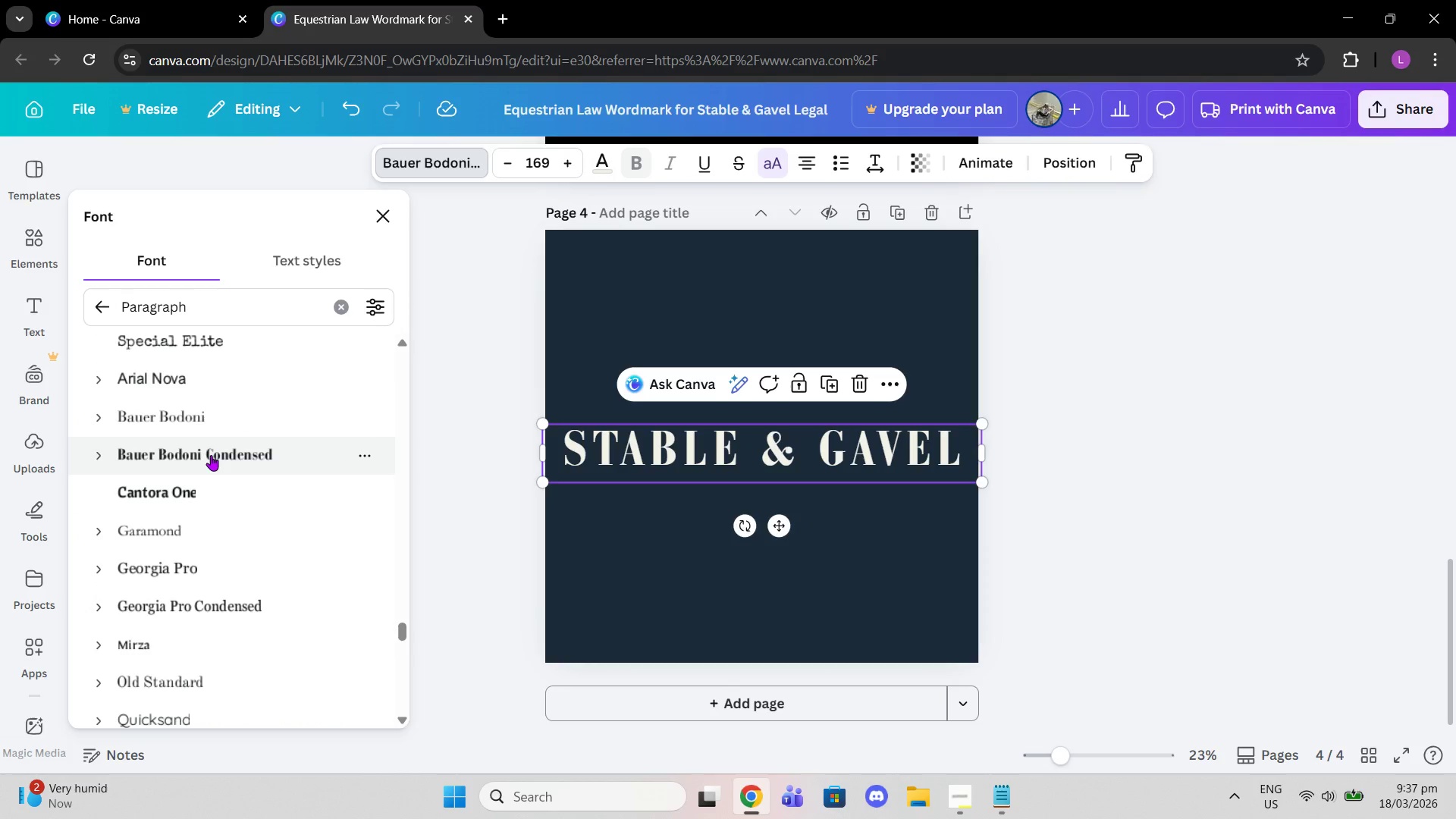 
left_click([231, 484])
 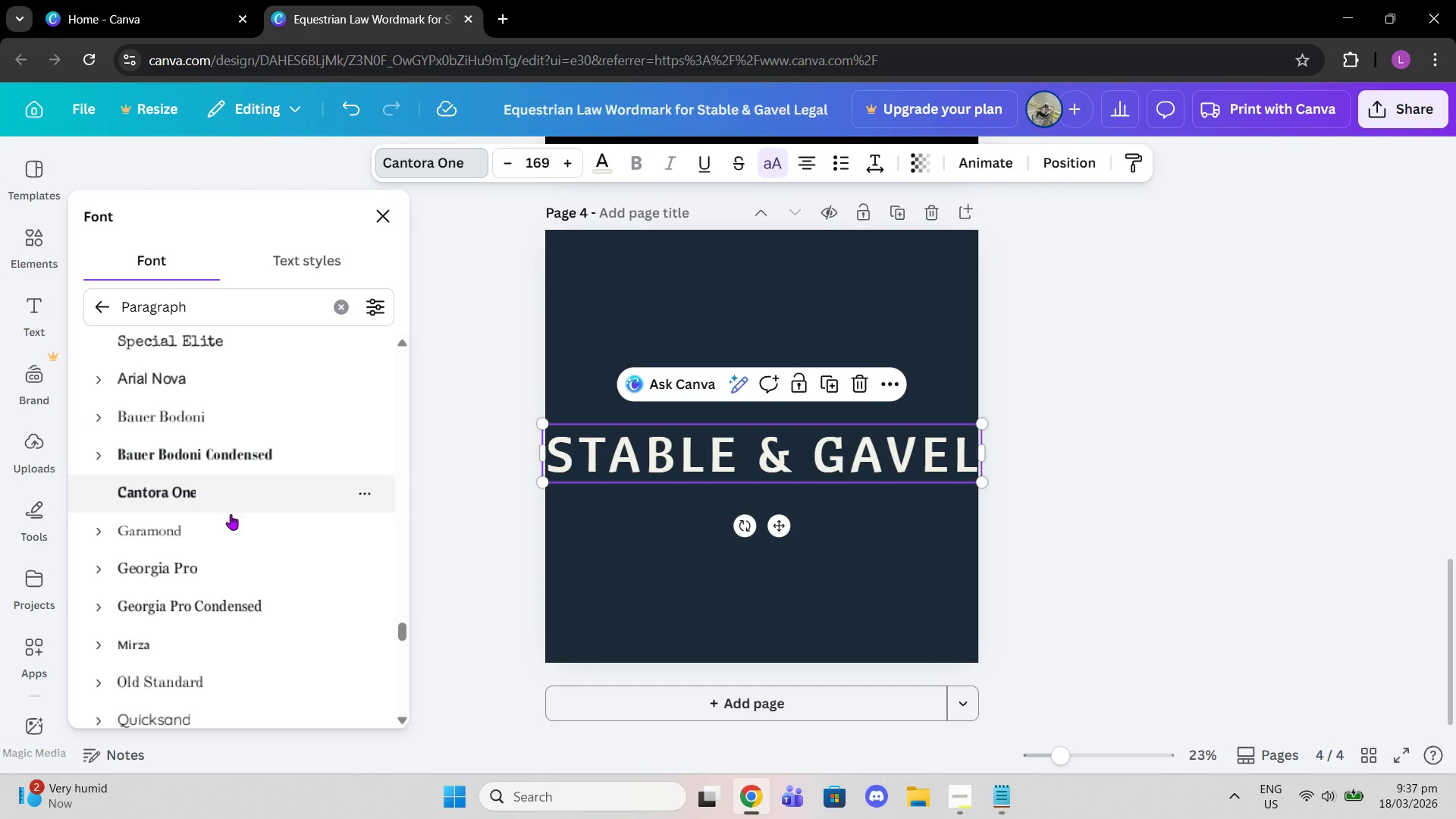 
left_click([233, 534])
 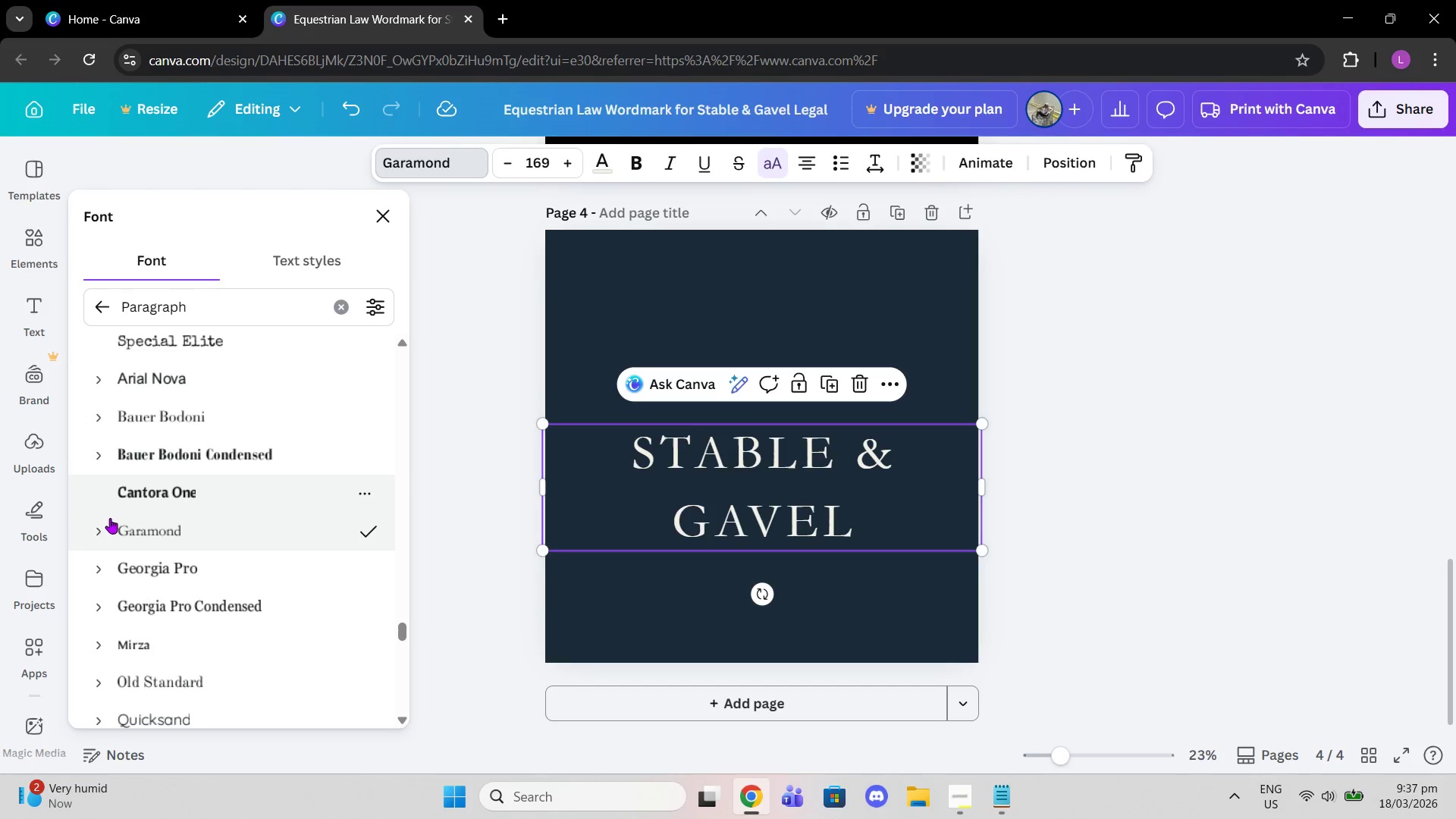 
left_click([99, 525])
 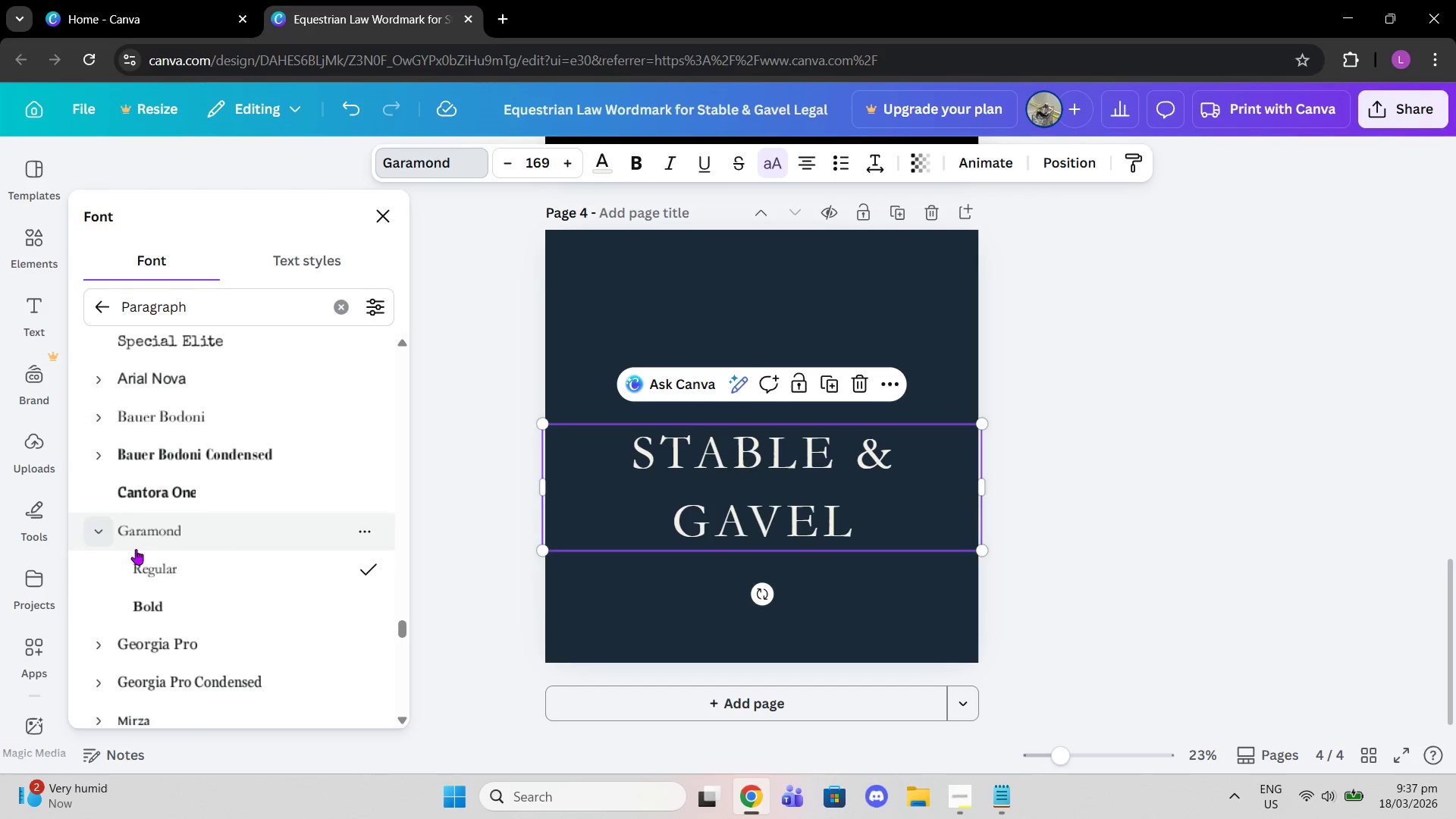 
left_click([159, 593])
 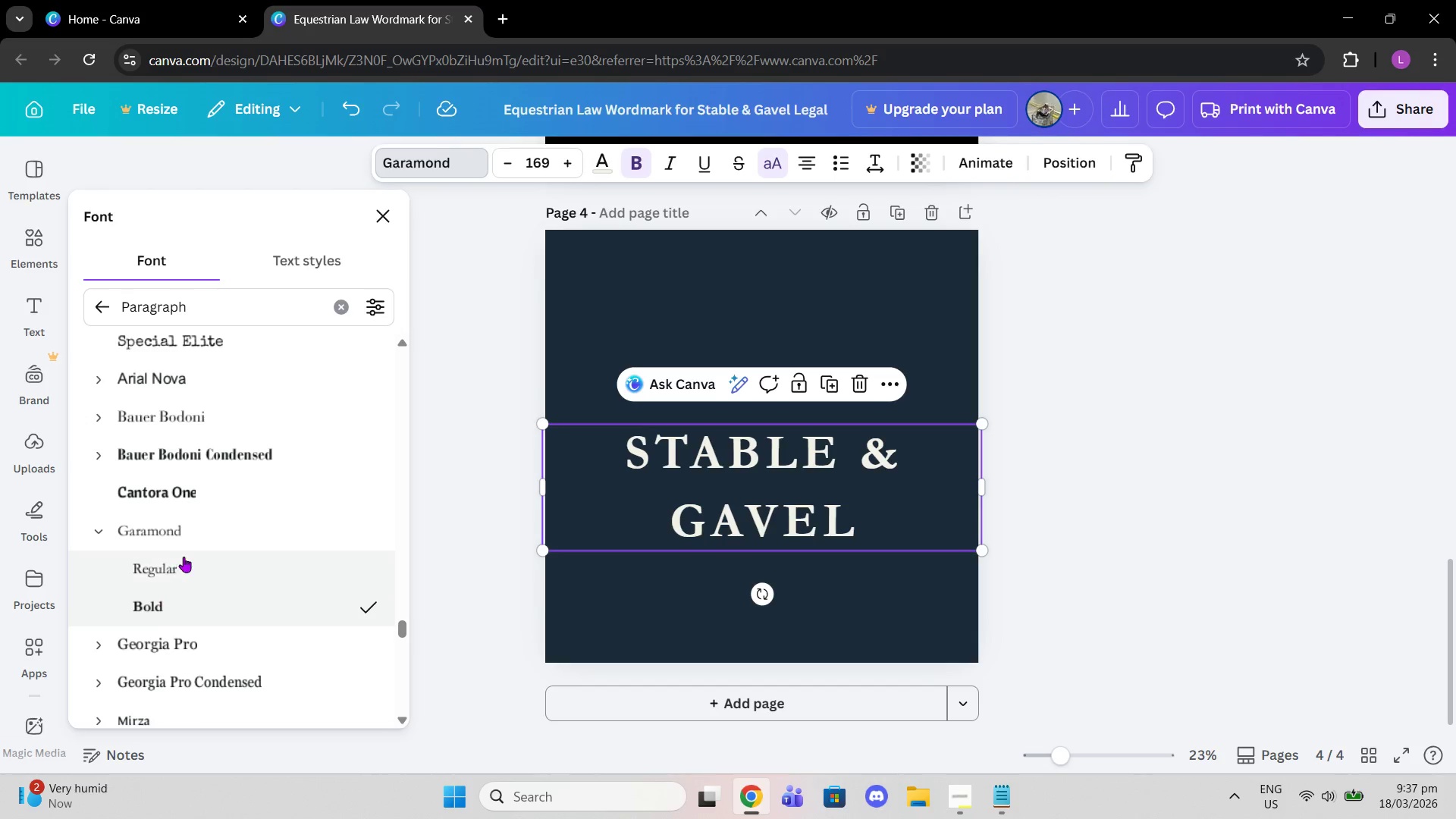 
scroll: coordinate [189, 551], scroll_direction: down, amount: 1.0
 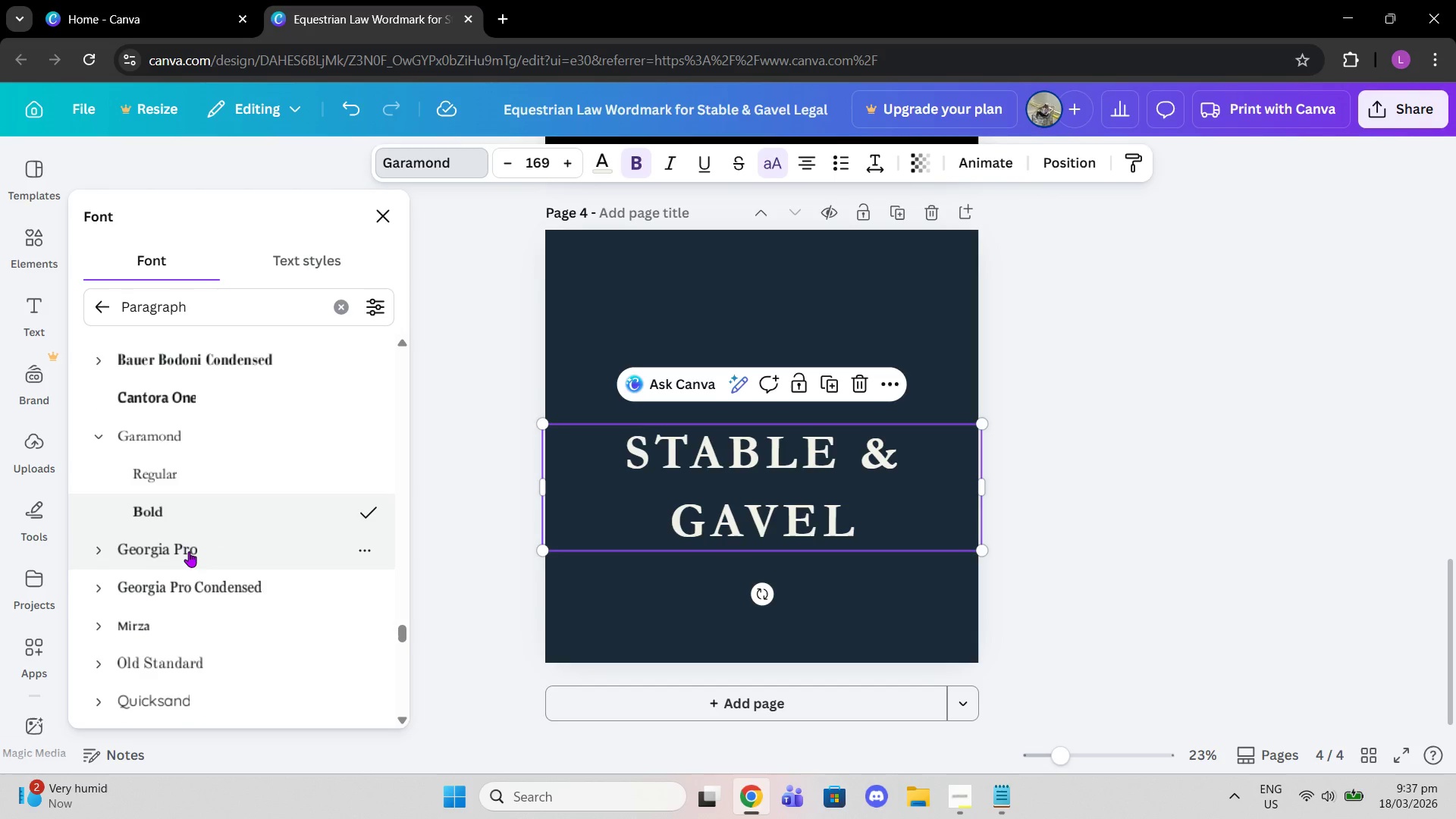 
left_click([189, 551])
 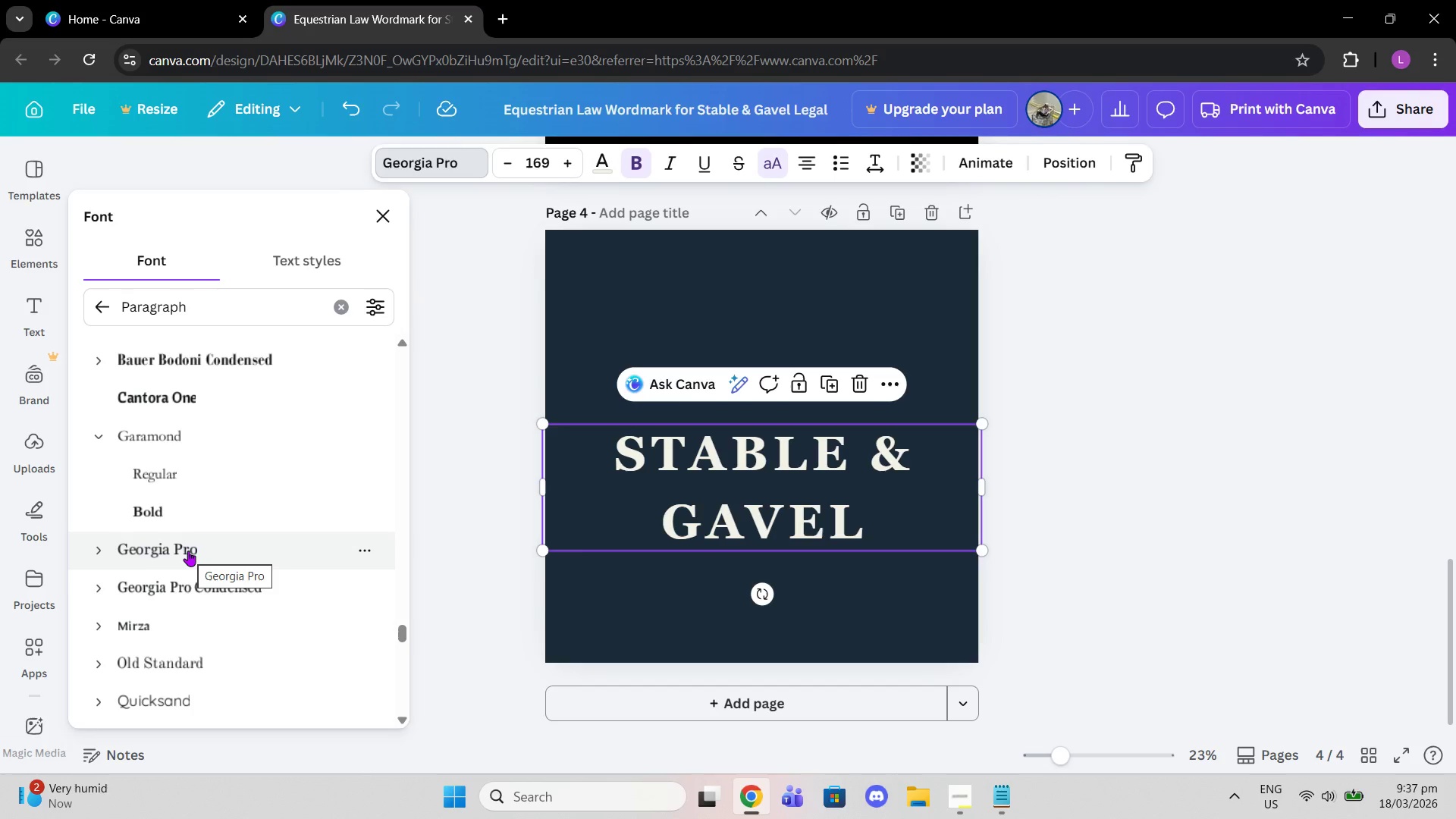 
wait(7.7)
 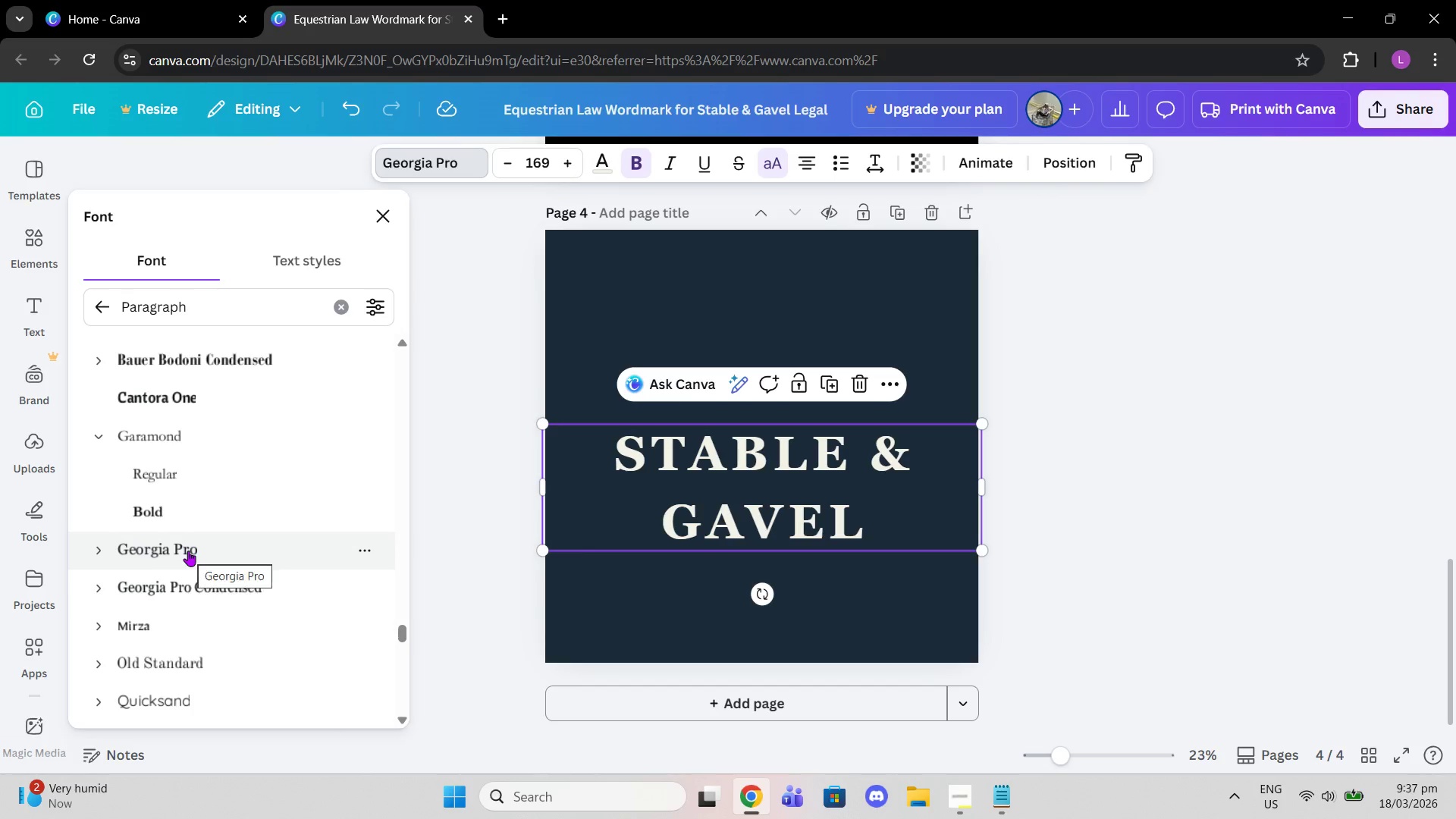 
left_click([152, 579])
 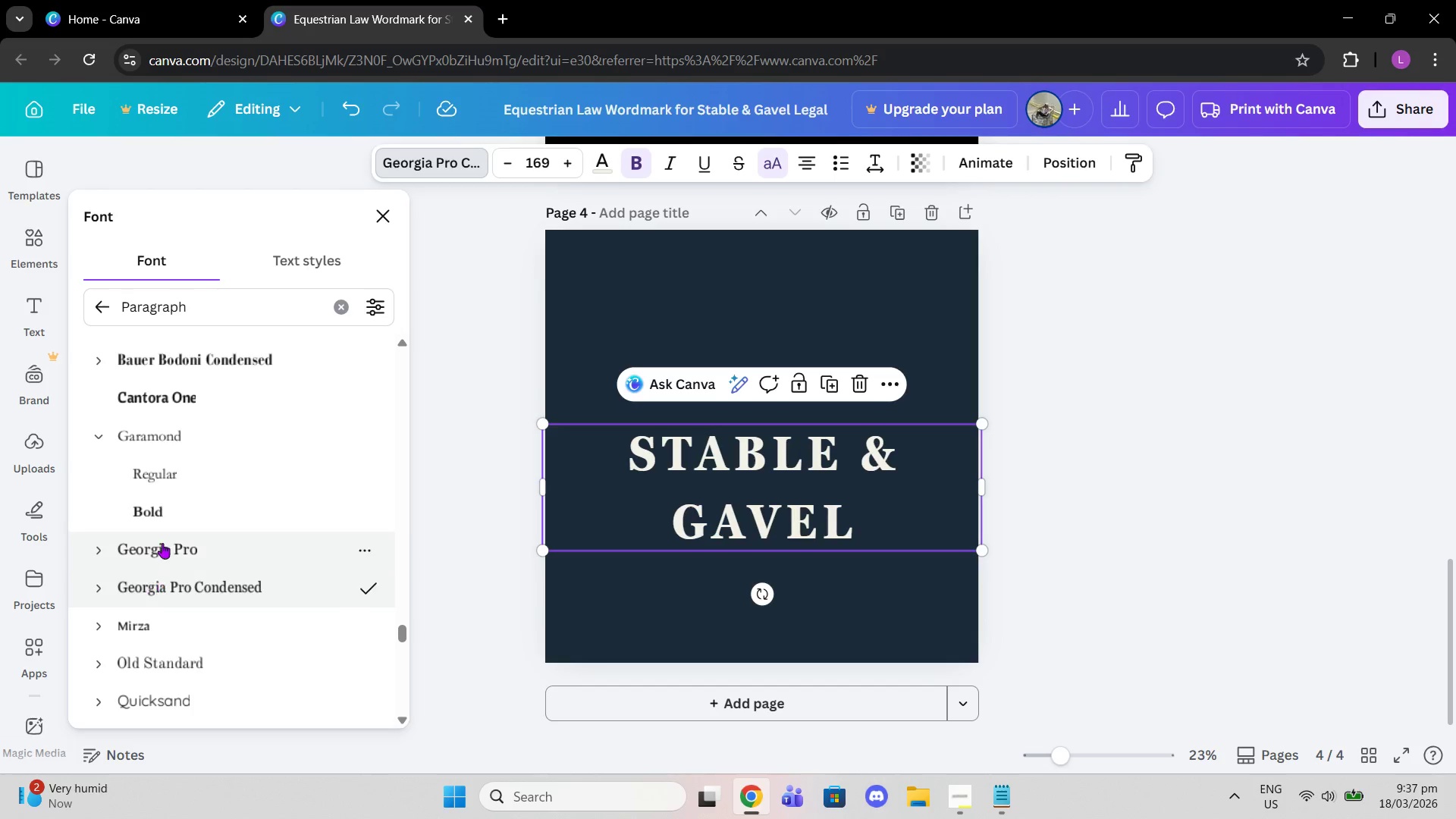 
scroll: coordinate [202, 515], scroll_direction: down, amount: 2.0
 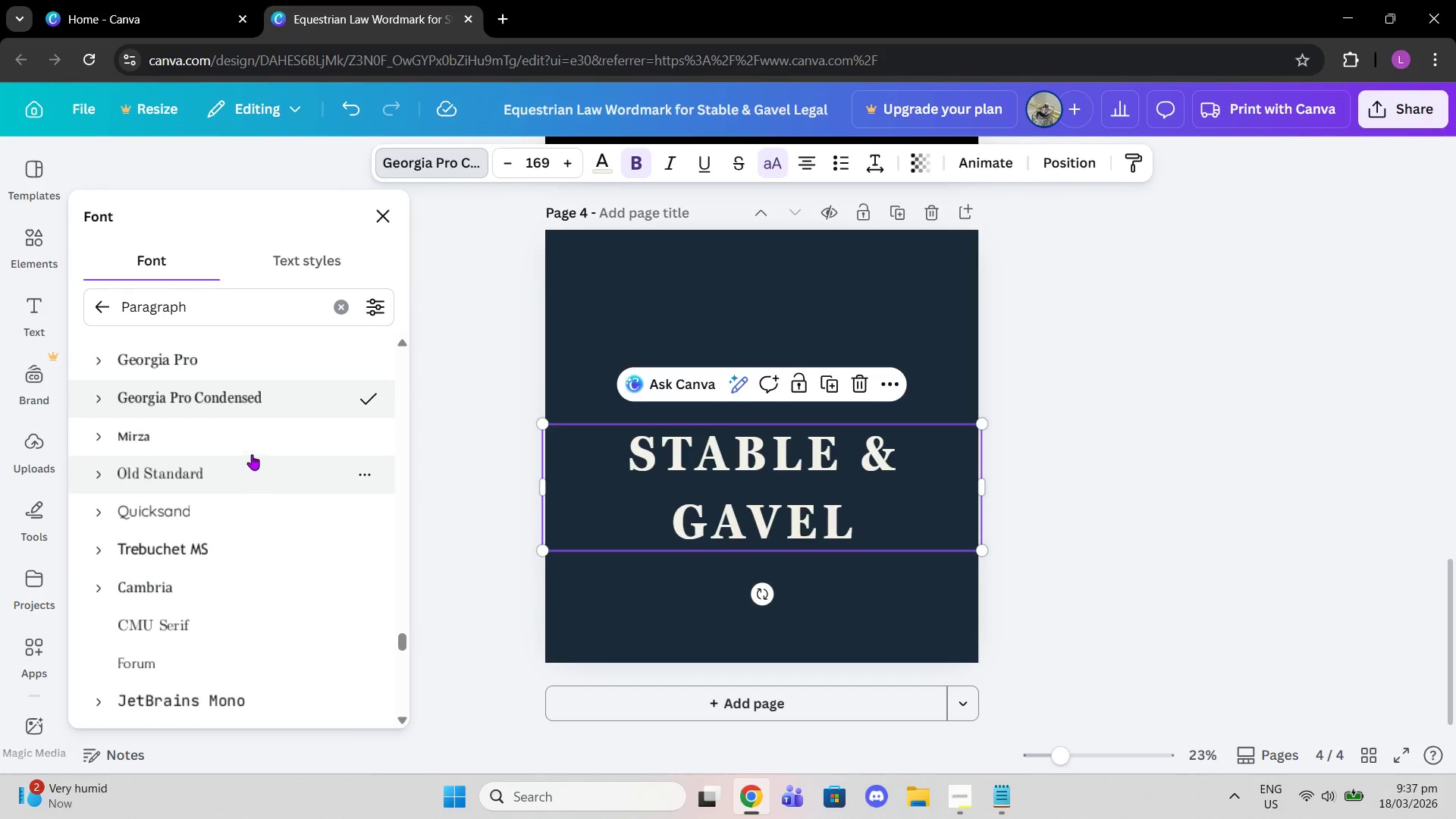 
left_click([250, 450])
 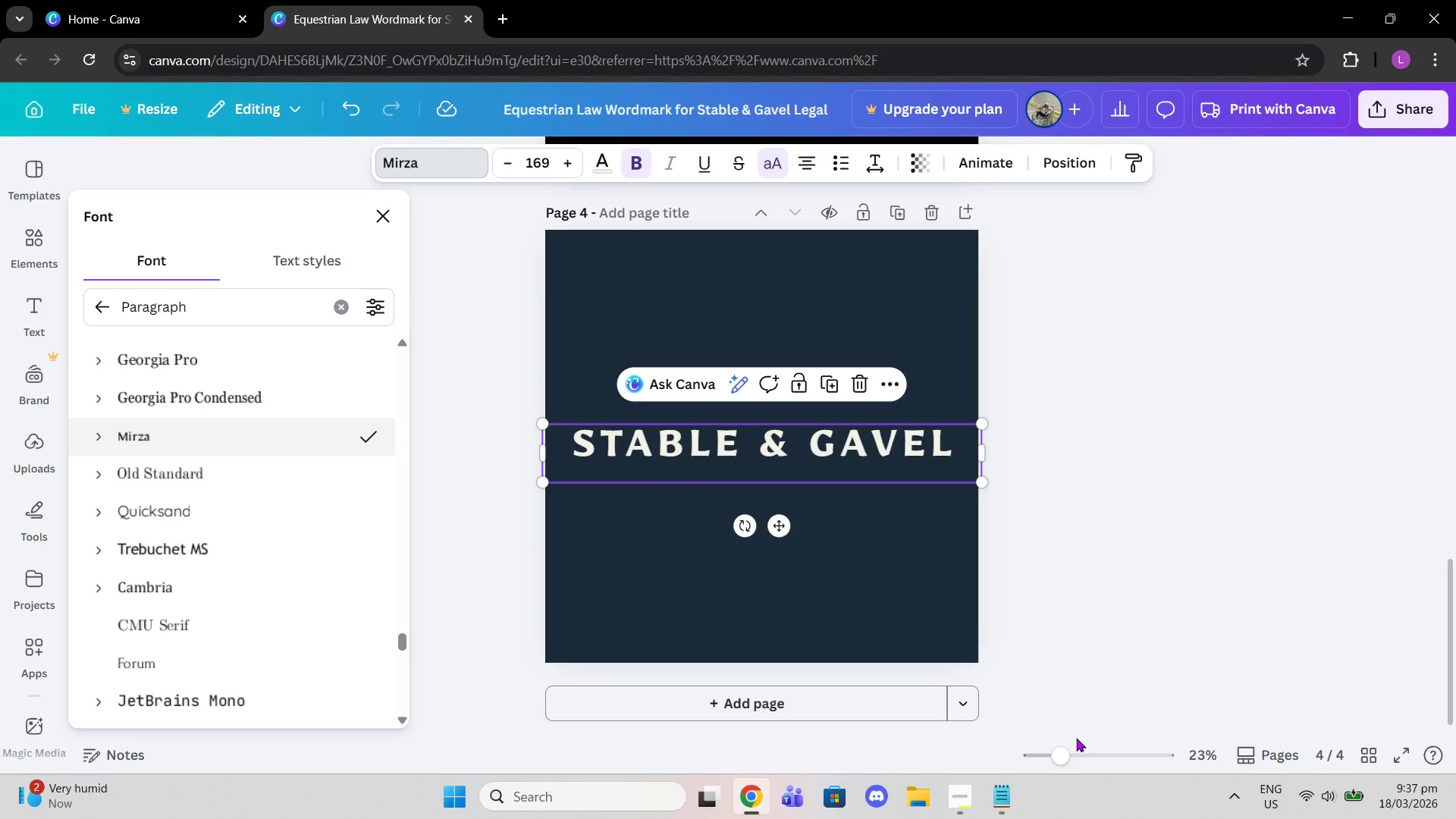 
left_click([1007, 812])
 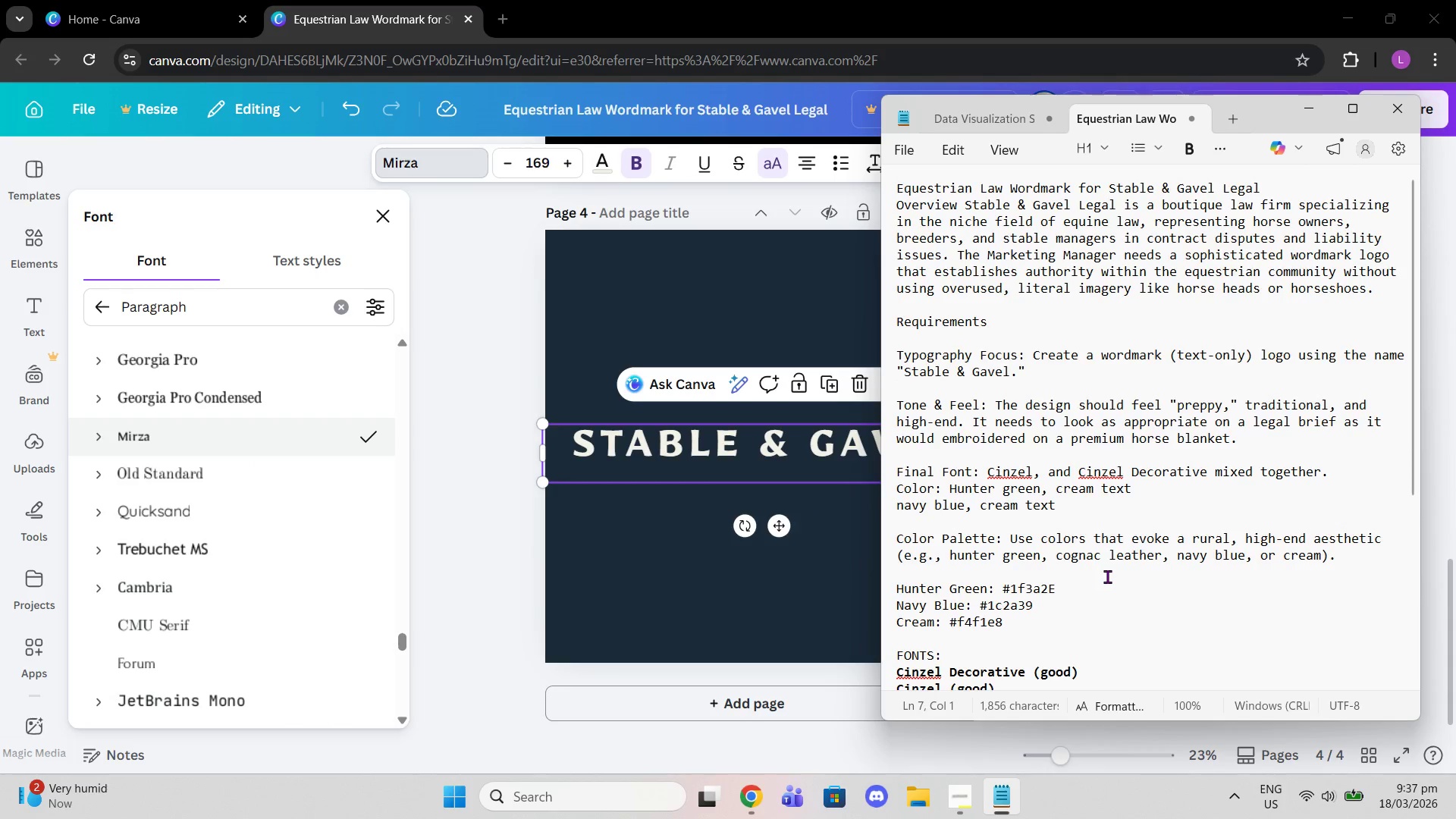 
left_click([1107, 576])
 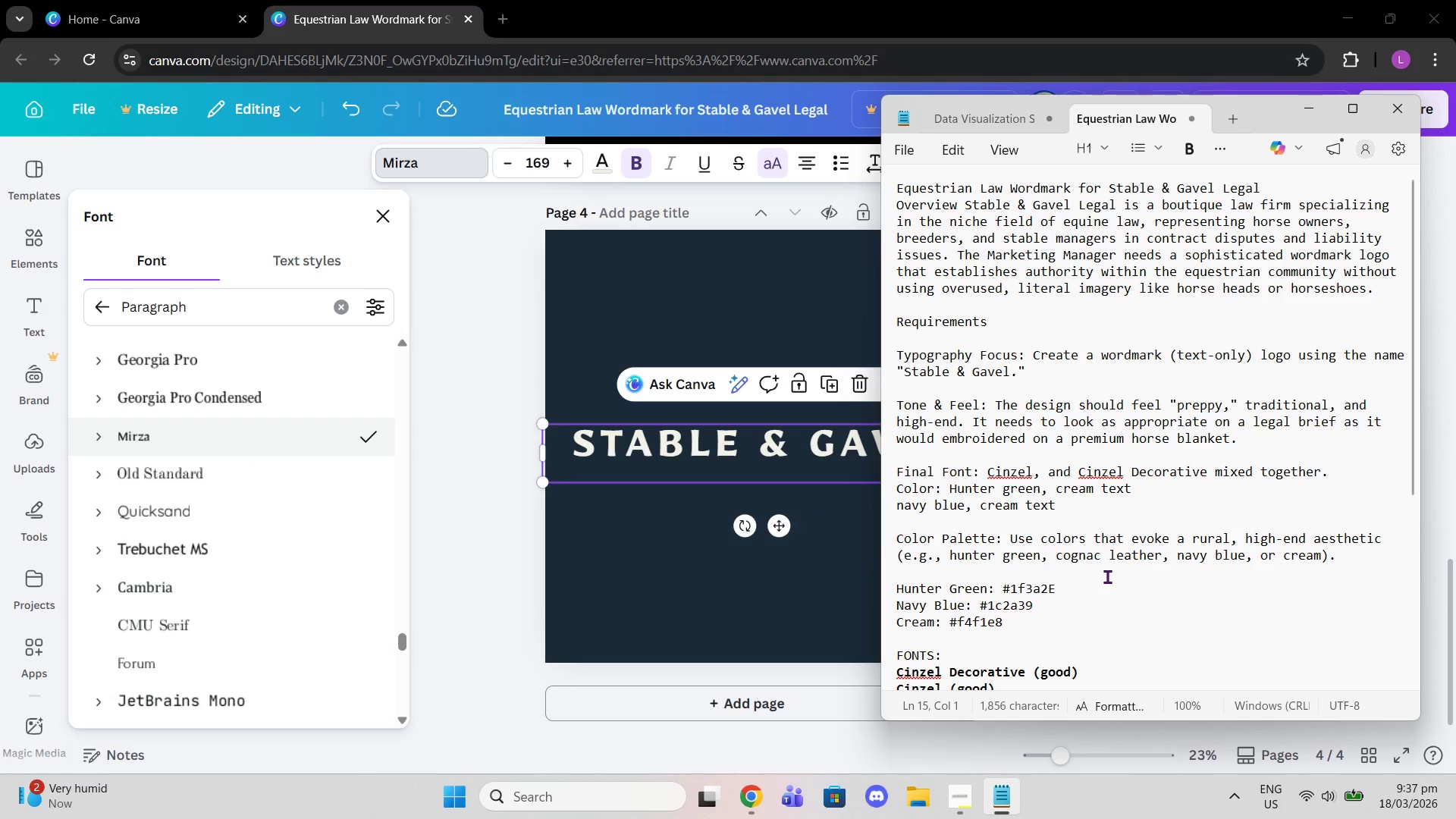 
scroll: coordinate [1107, 576], scroll_direction: down, amount: 5.0
 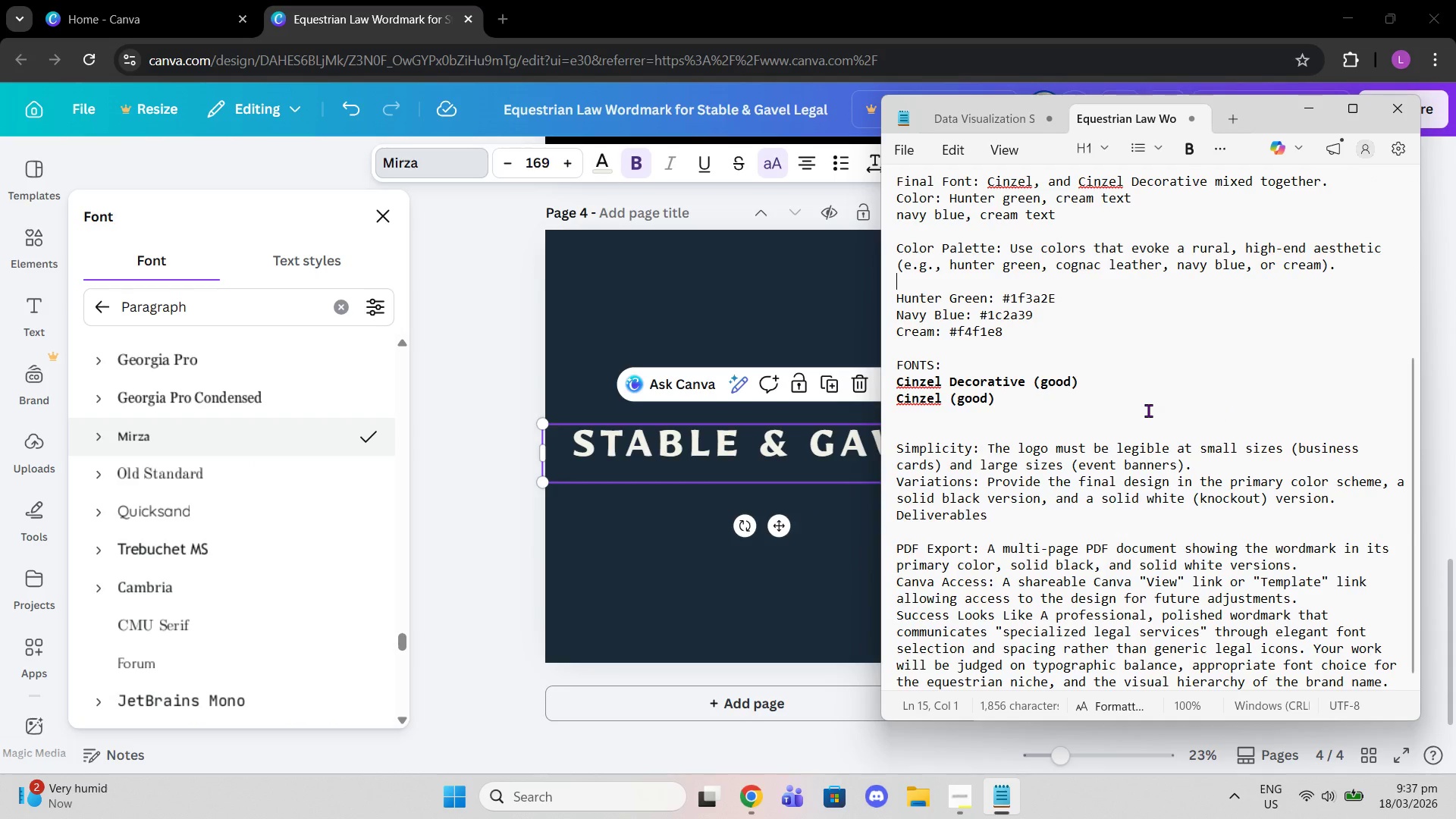 
left_click([967, 799])